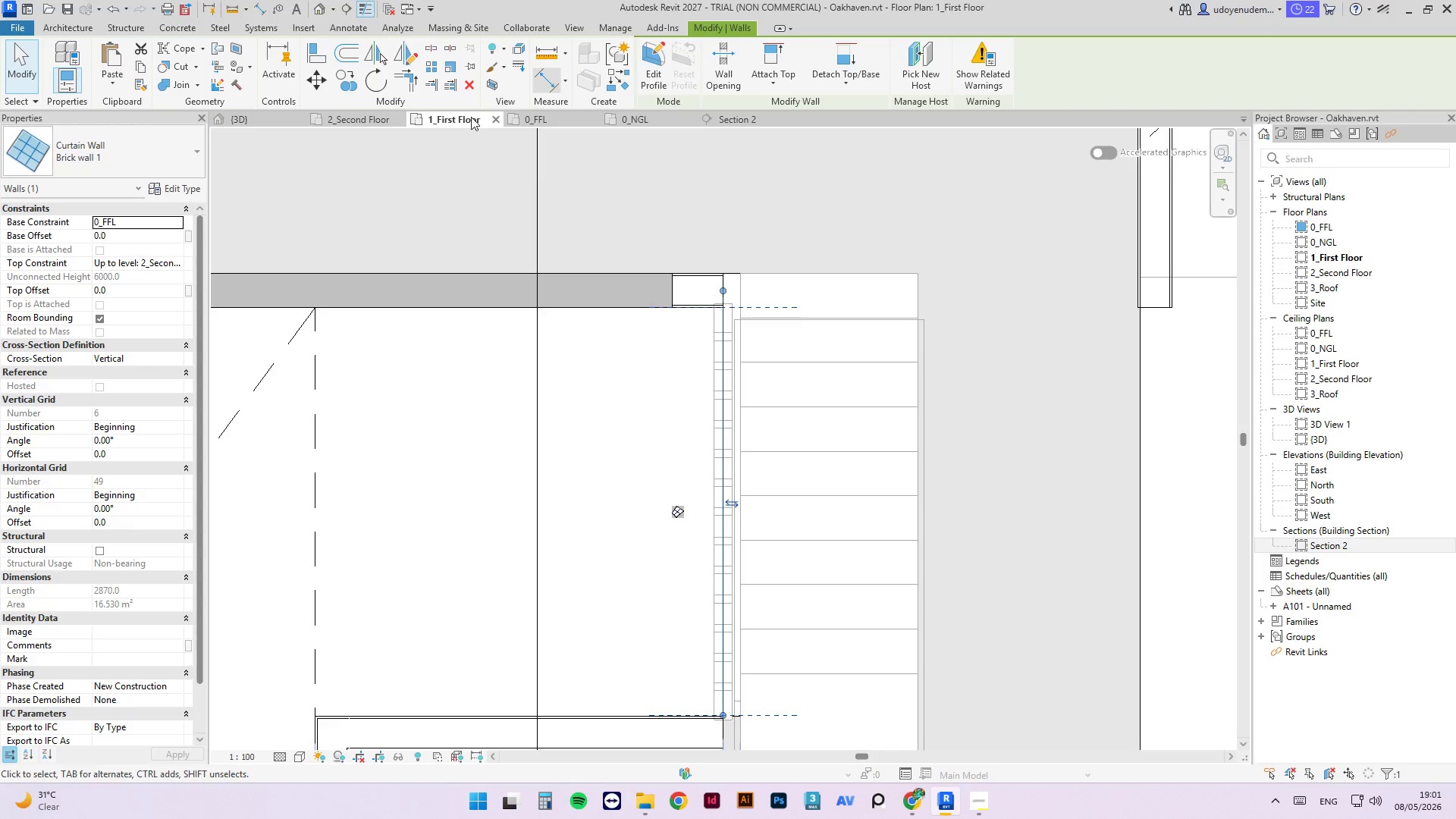 
left_click([336, 118])
 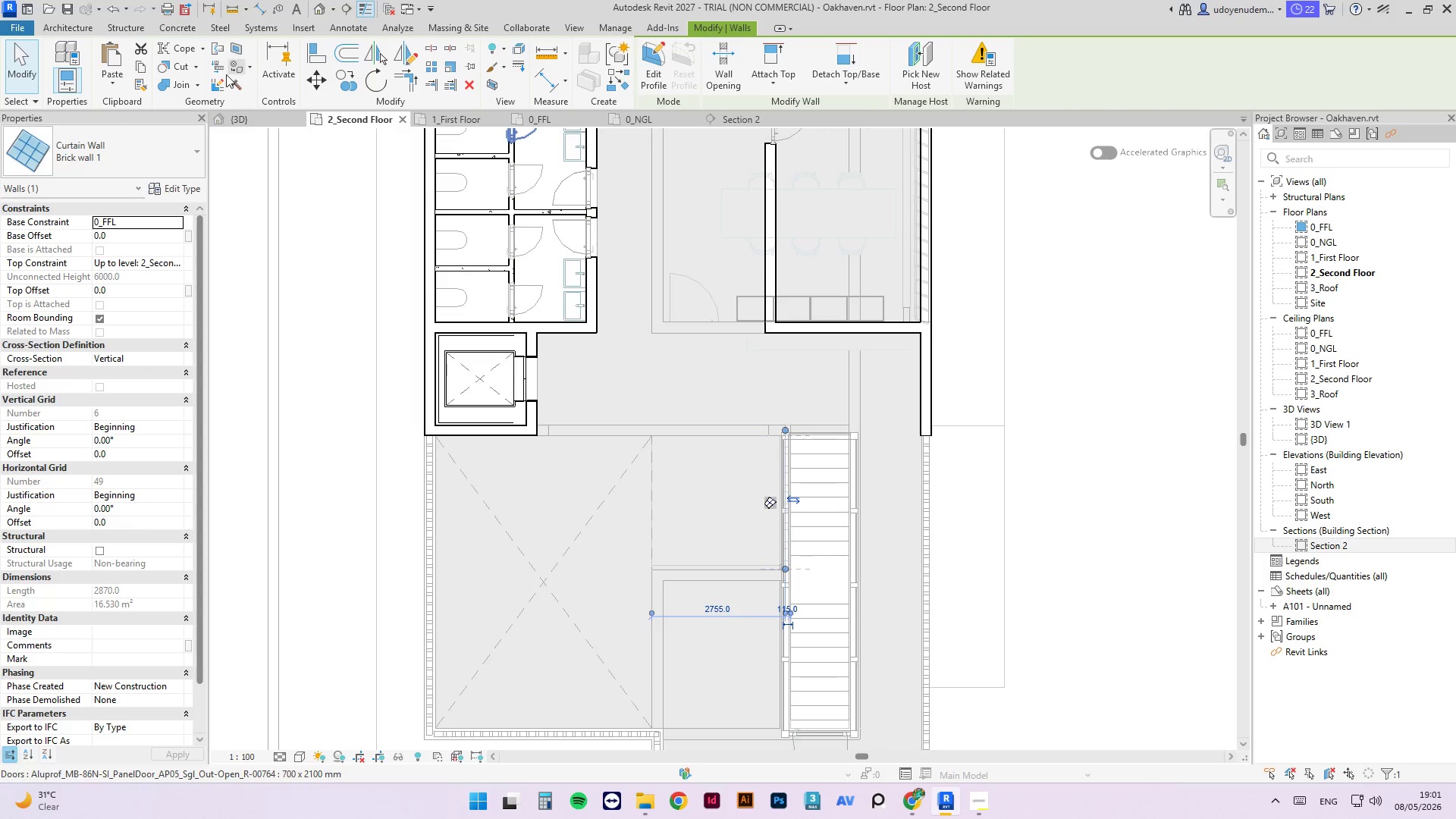 
left_click([231, 121])
 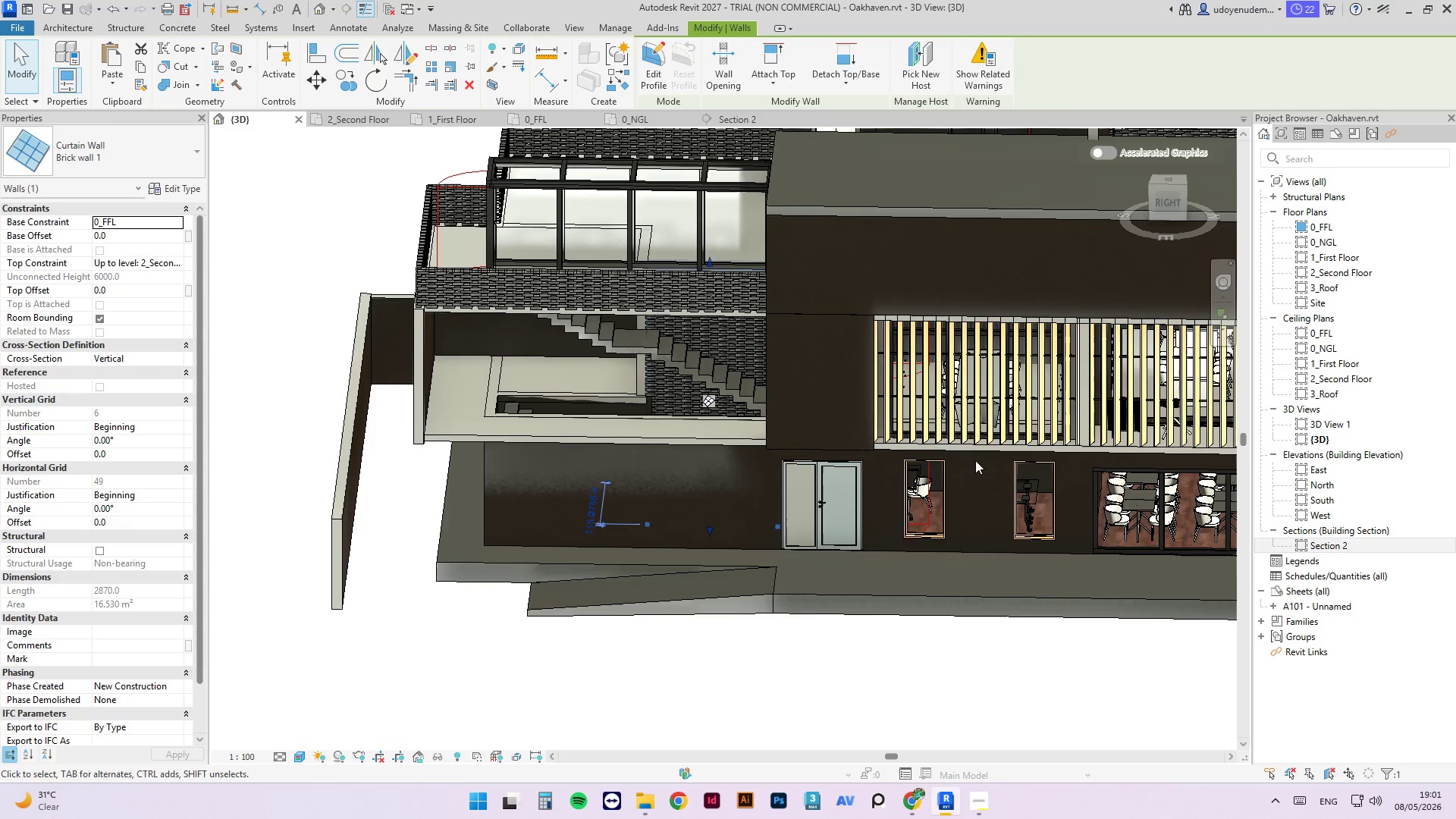 
hold_key(key=ShiftLeft, duration=3.8)
 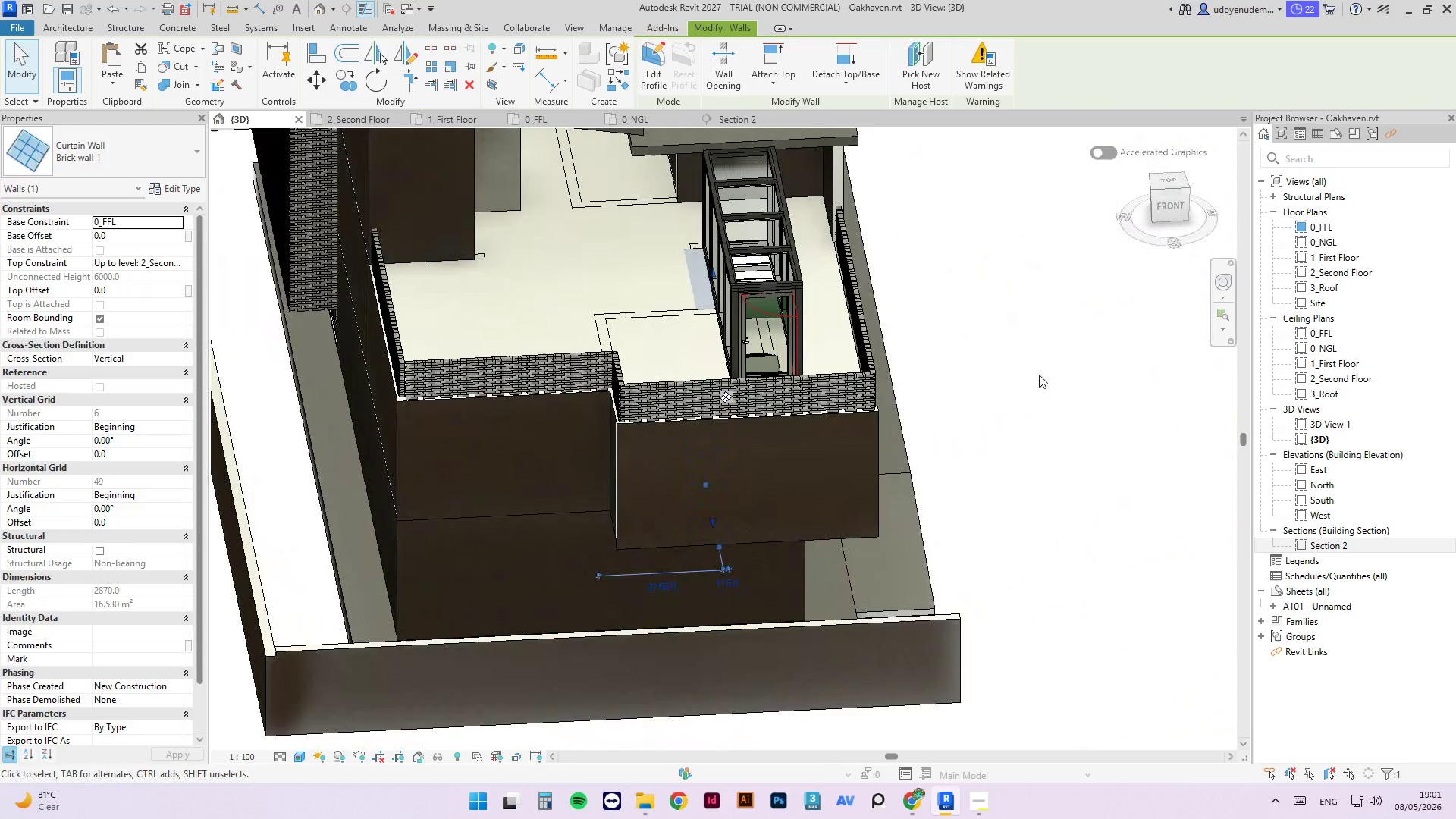 
left_click([1039, 375])
 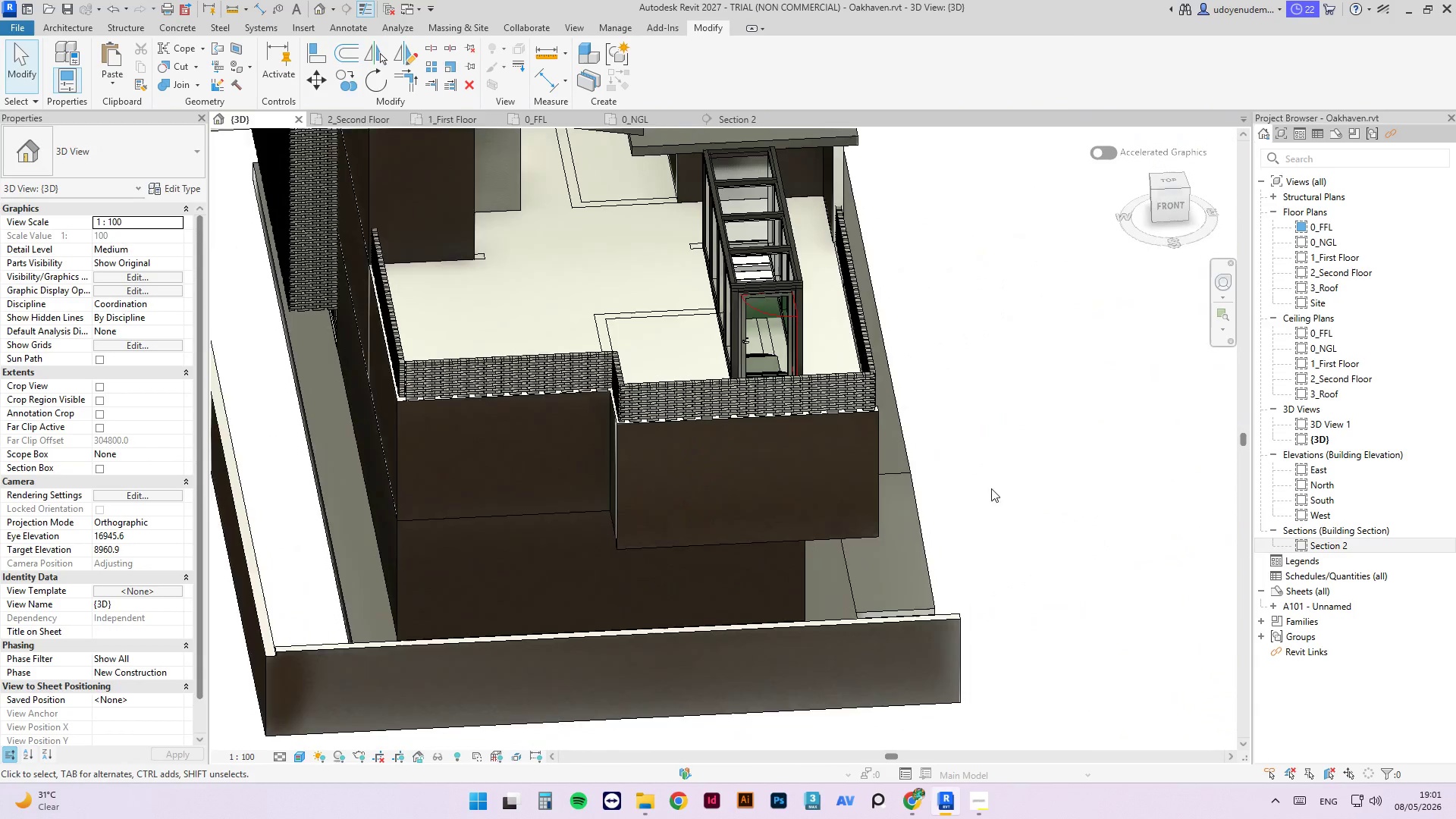 
hold_key(key=ShiftLeft, duration=3.84)
 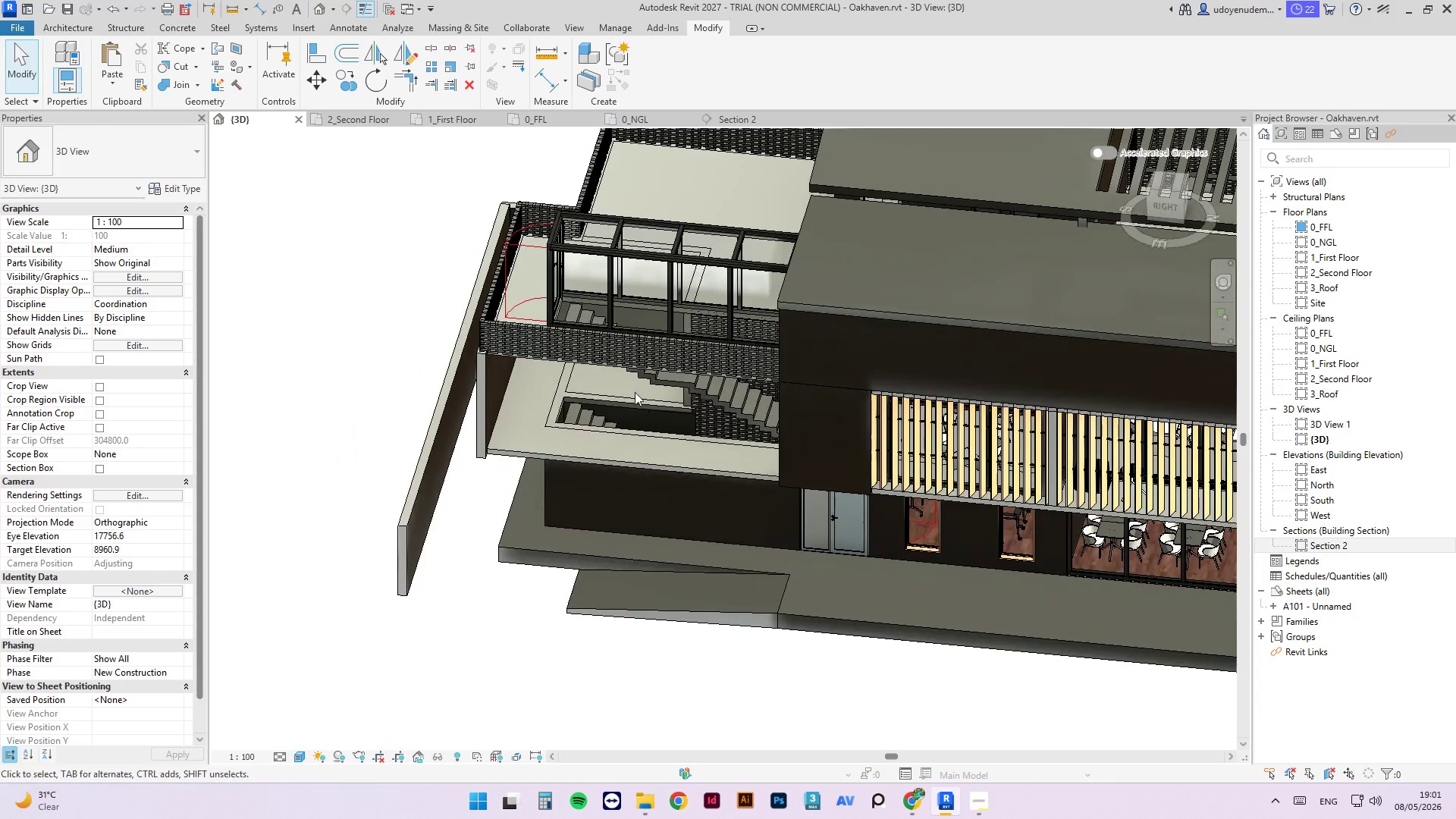 
scroll: coordinate [990, 514], scroll_direction: down, amount: 1.0
 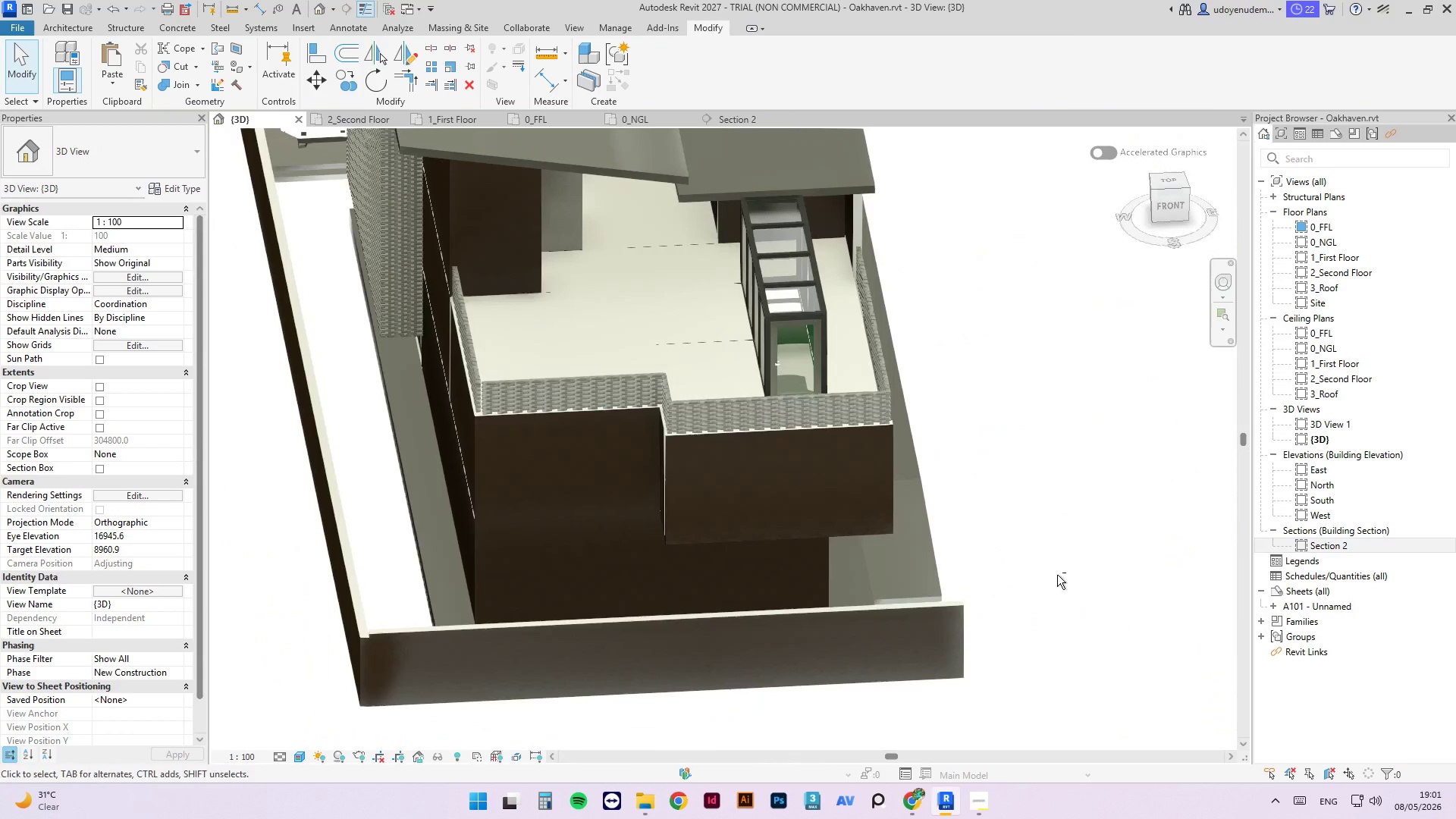 
scroll: coordinate [633, 391], scroll_direction: up, amount: 3.0
 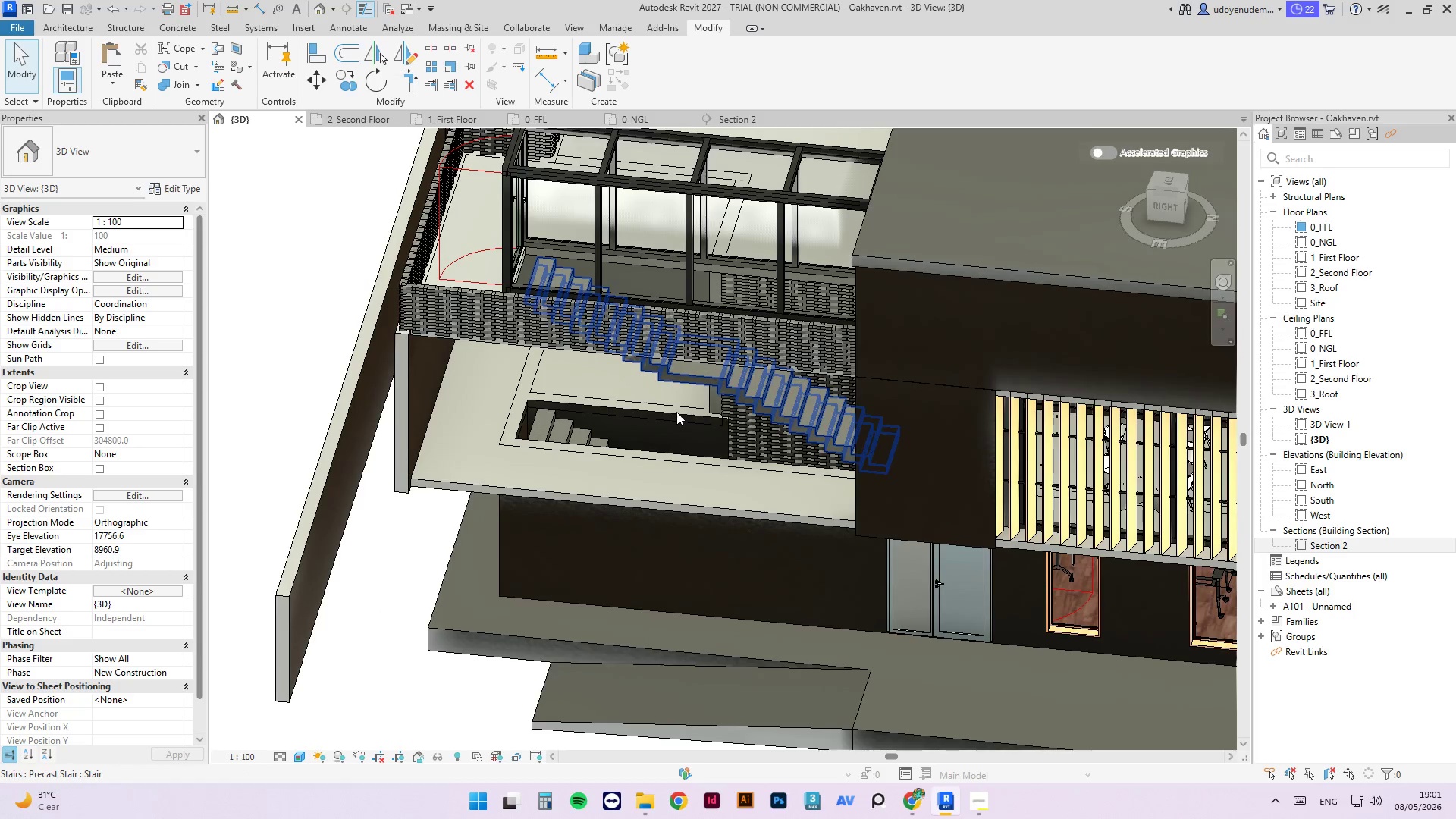 
left_click([677, 407])
 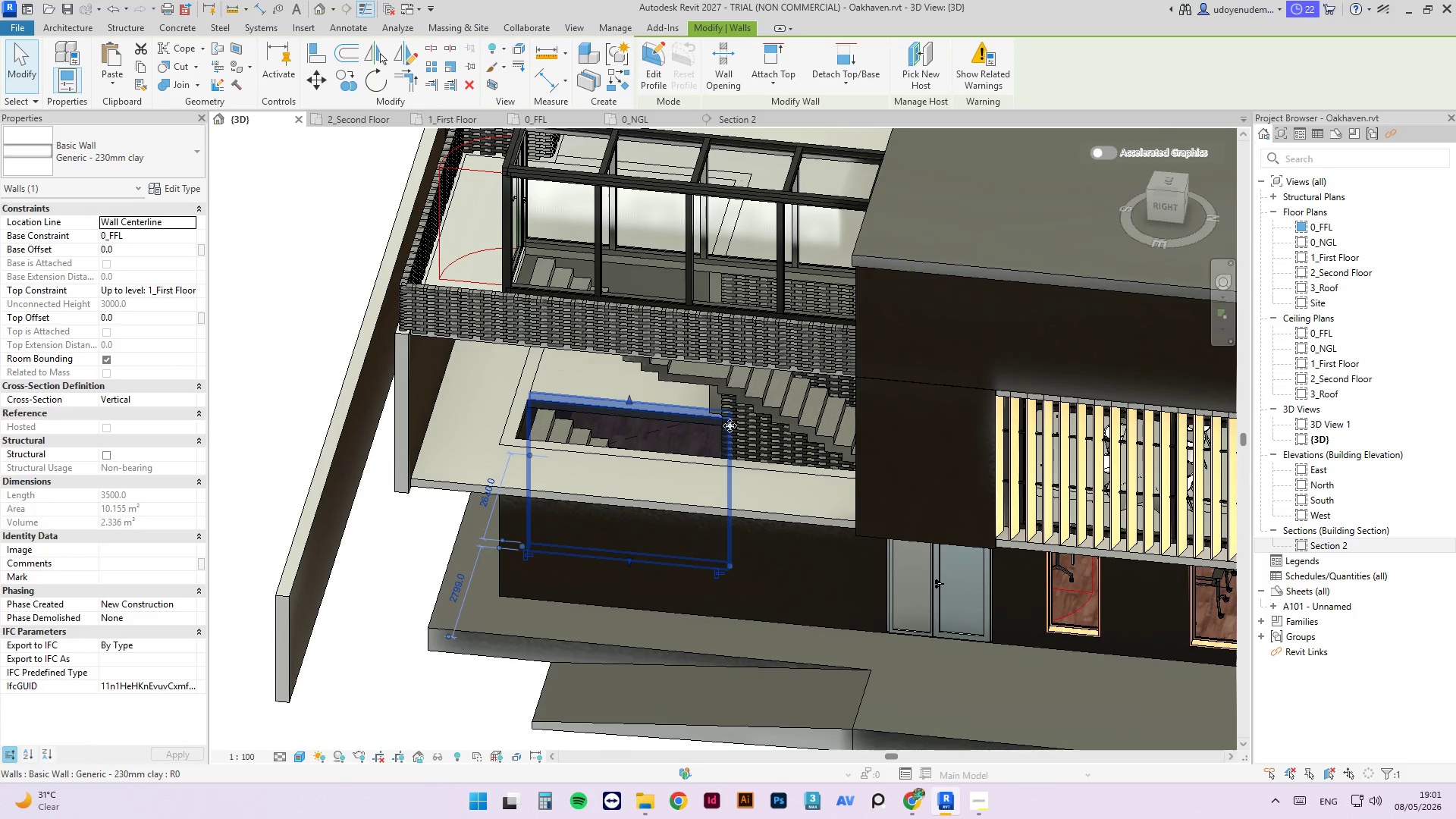 
hold_key(key=ShiftLeft, duration=3.62)
 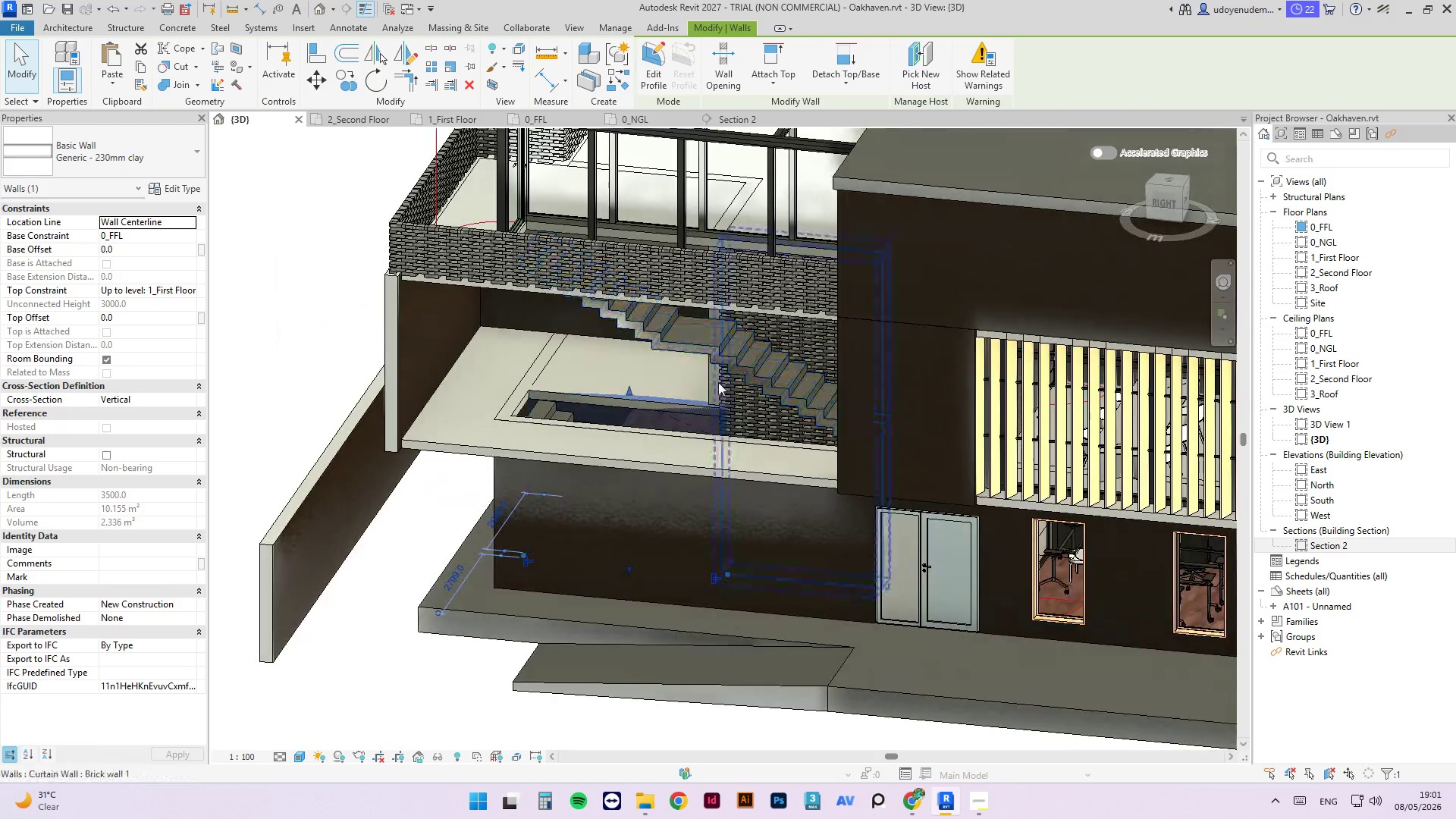 
hold_key(key=ShiftLeft, duration=1.36)
 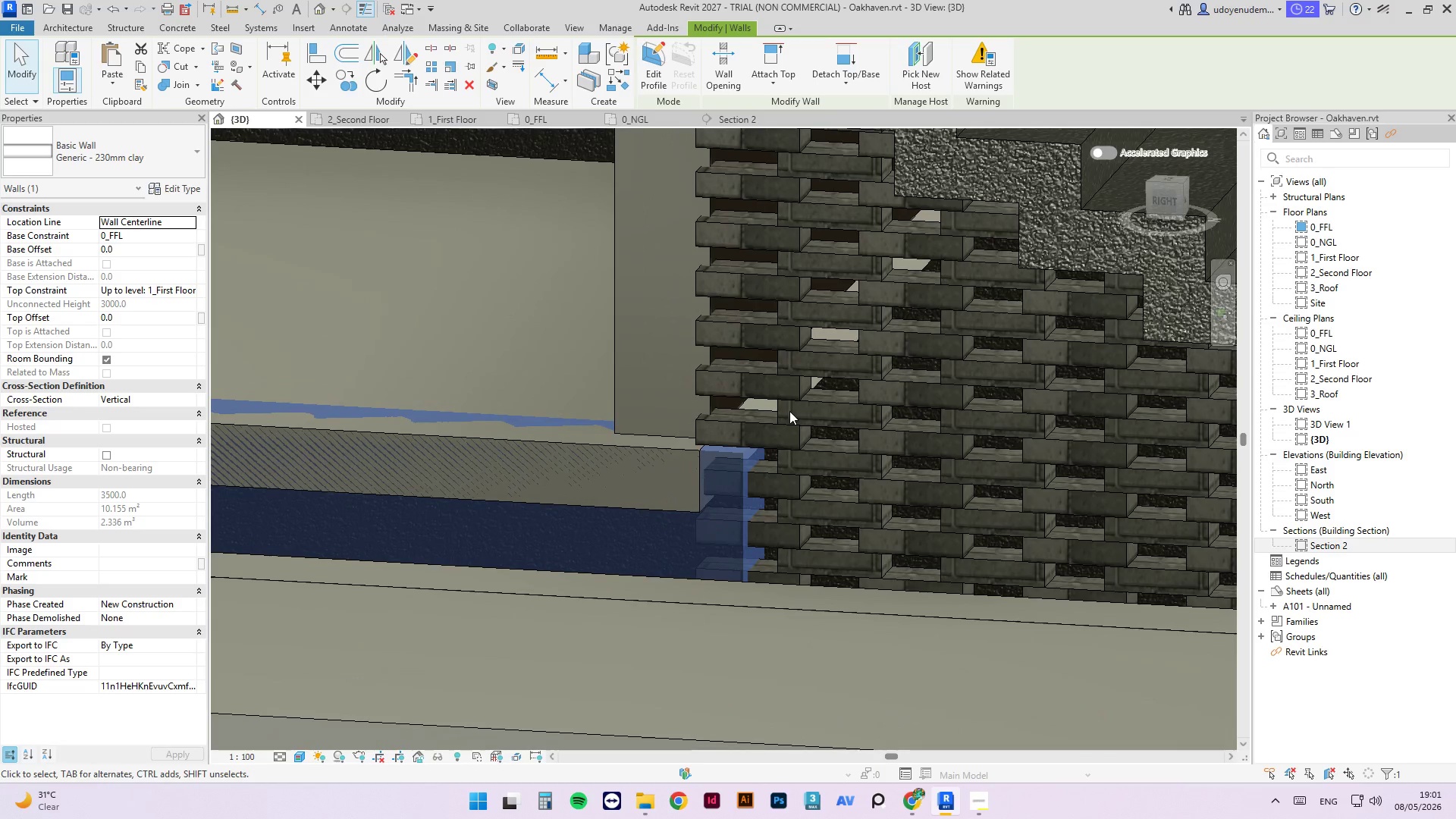 
scroll: coordinate [733, 405], scroll_direction: up, amount: 14.0
 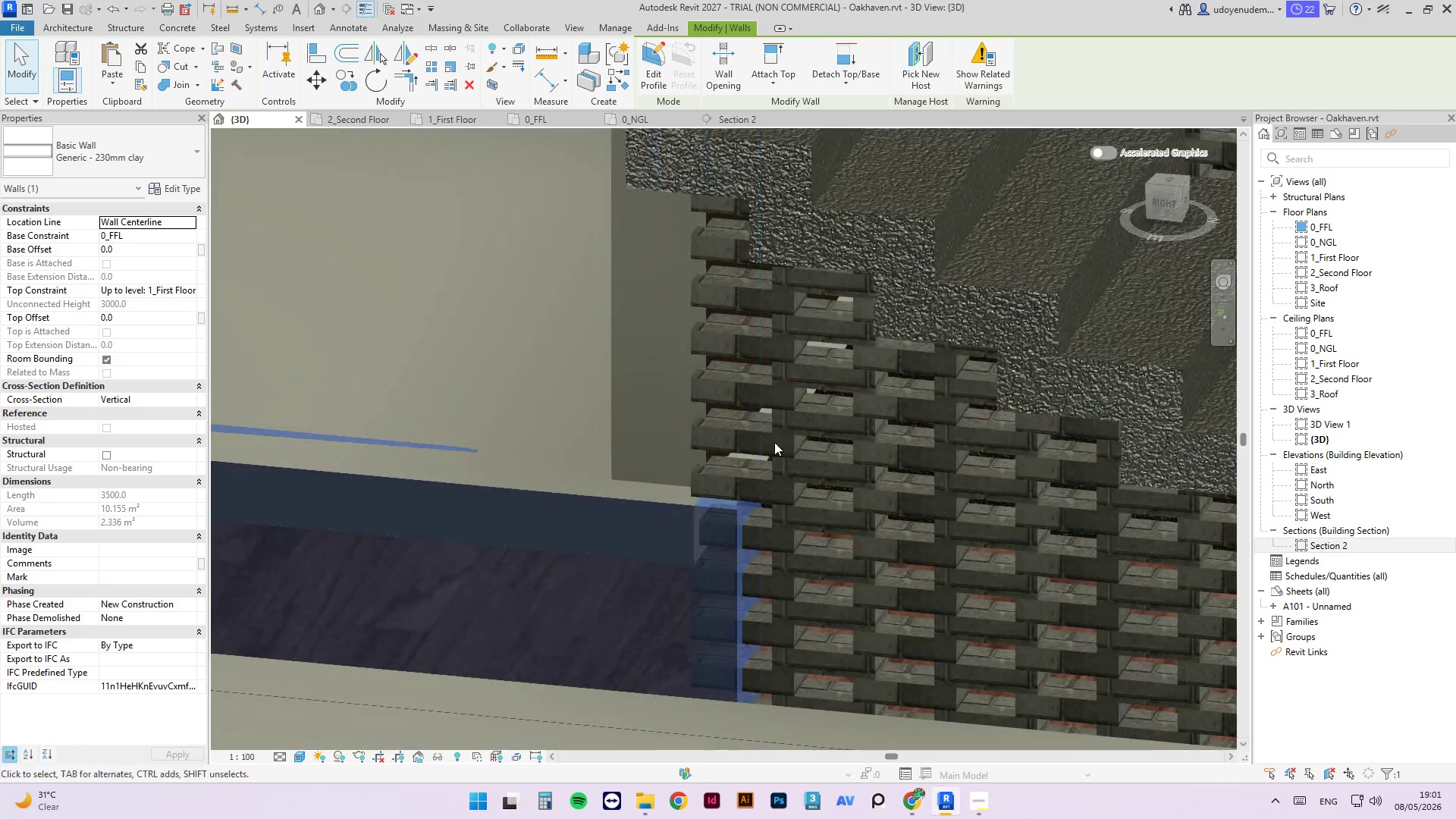 
key(A)
 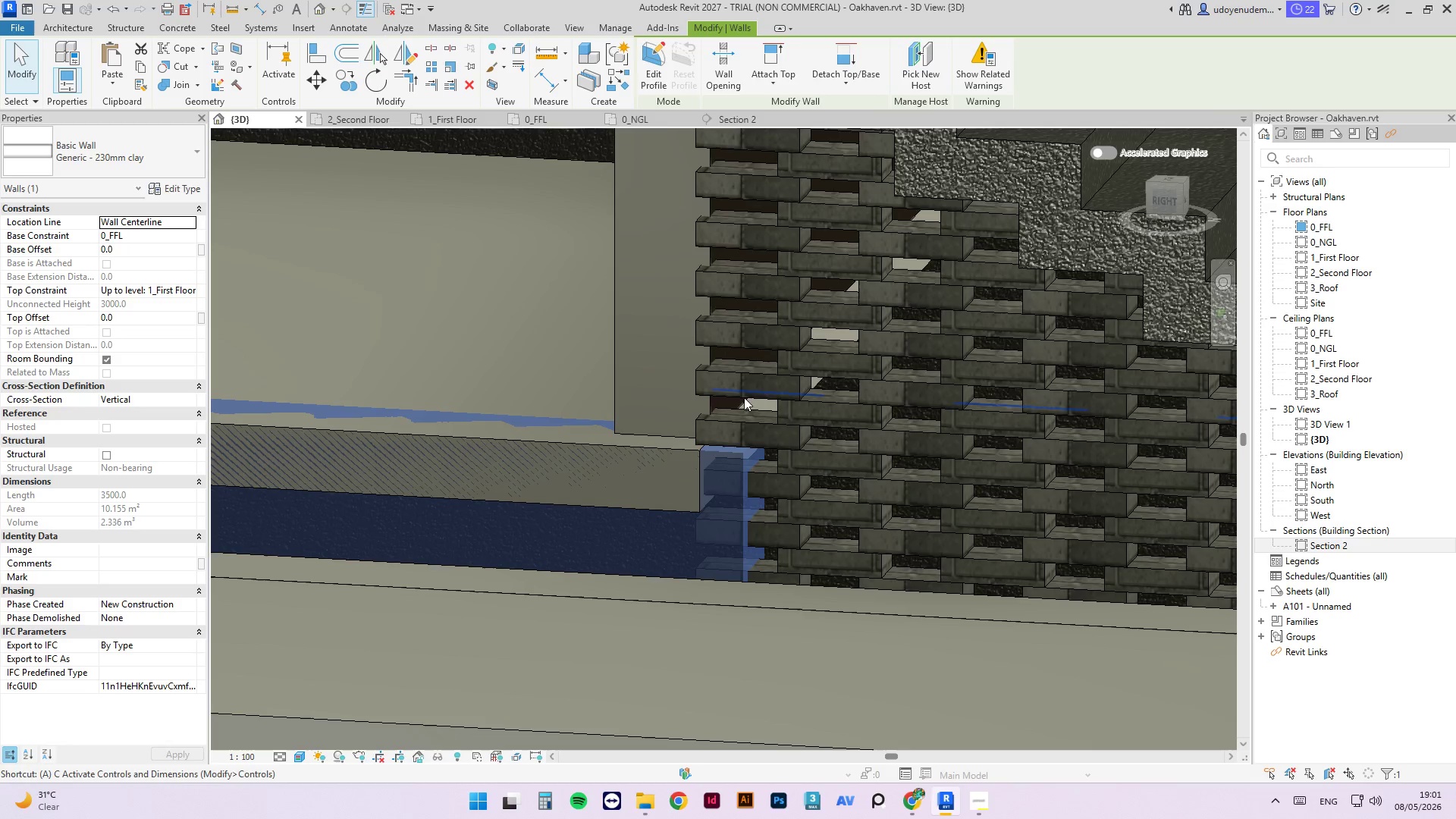 
key(L)
 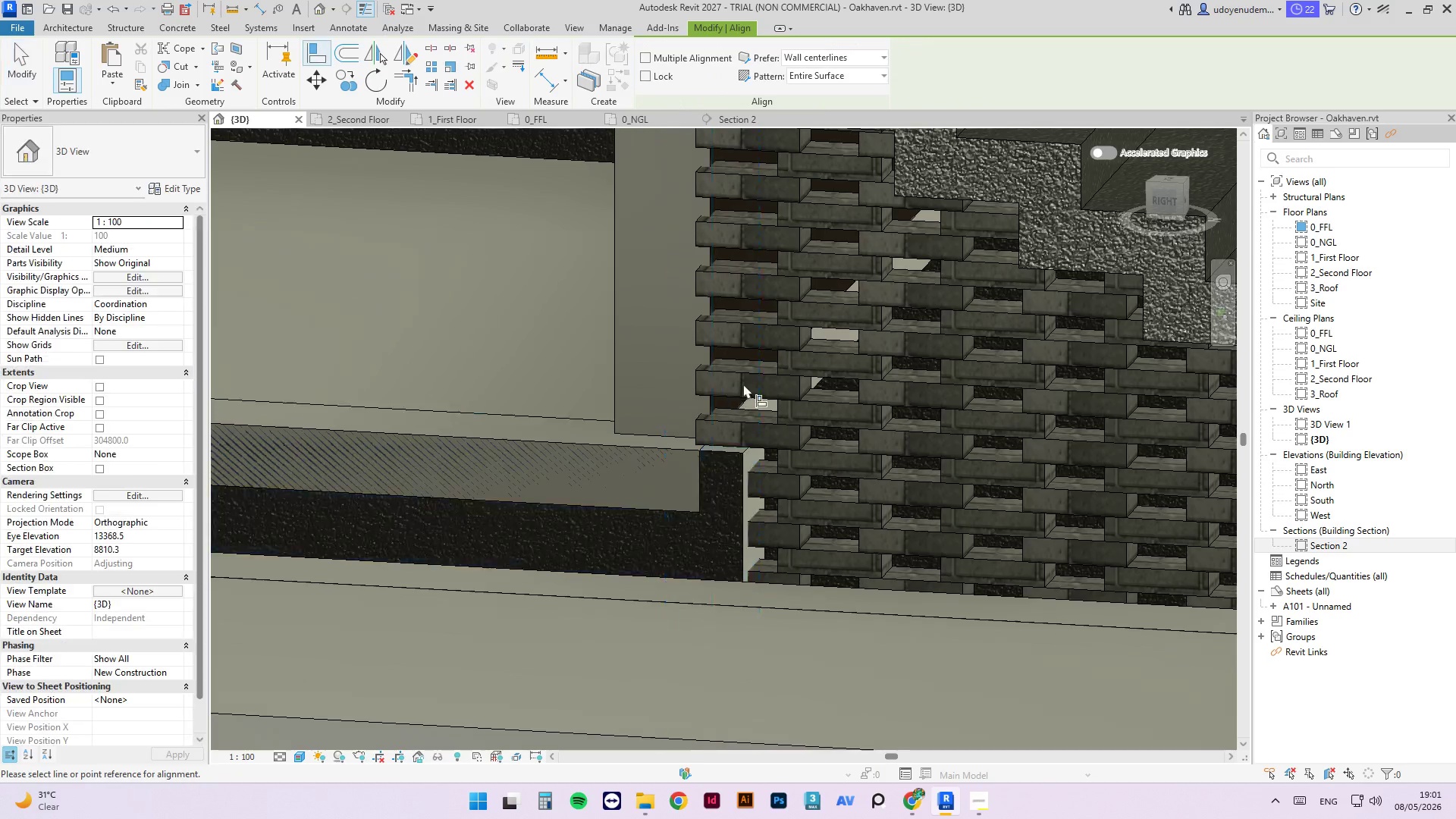 
scroll: coordinate [752, 404], scroll_direction: up, amount: 6.0
 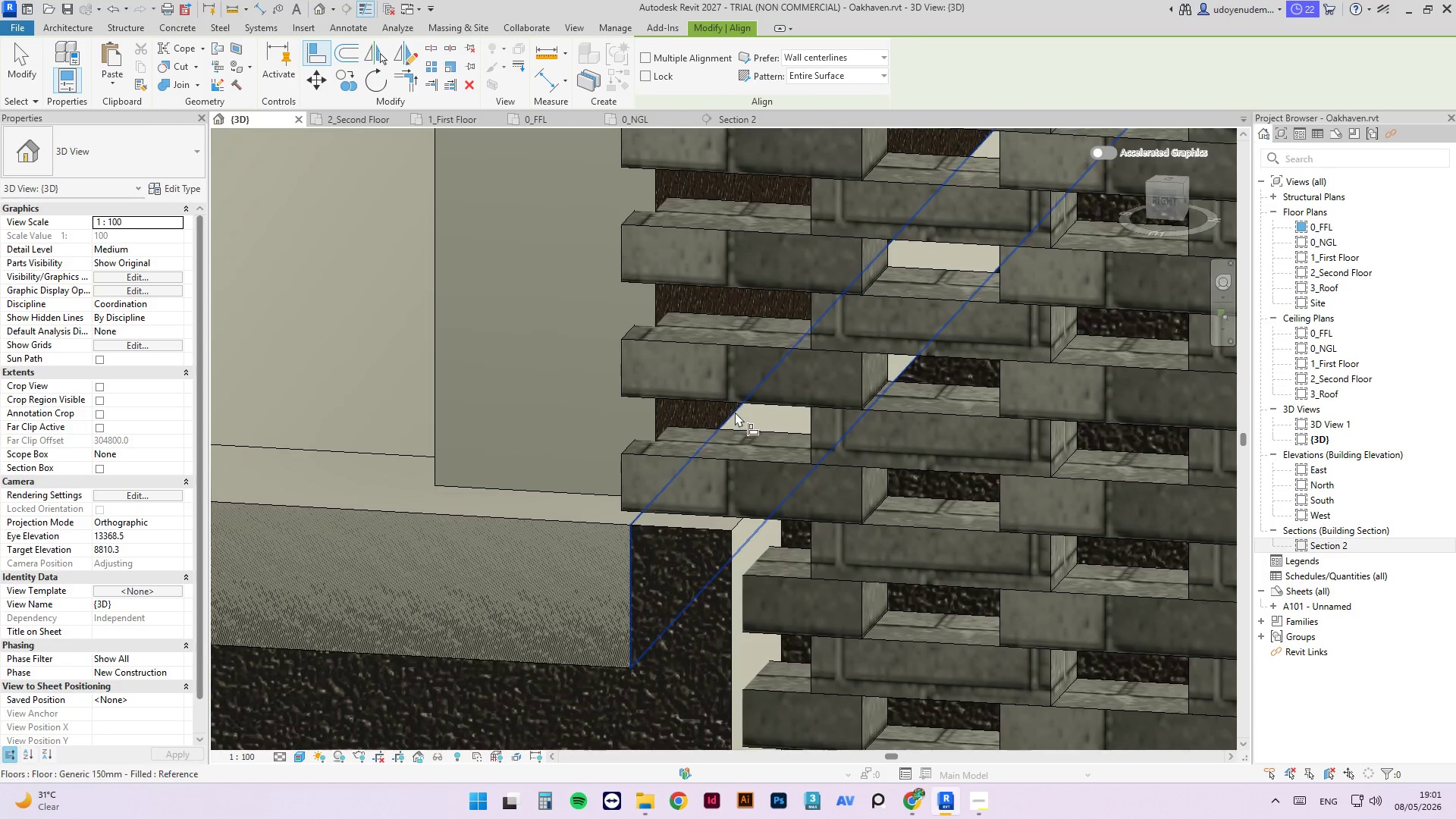 
left_click([735, 412])
 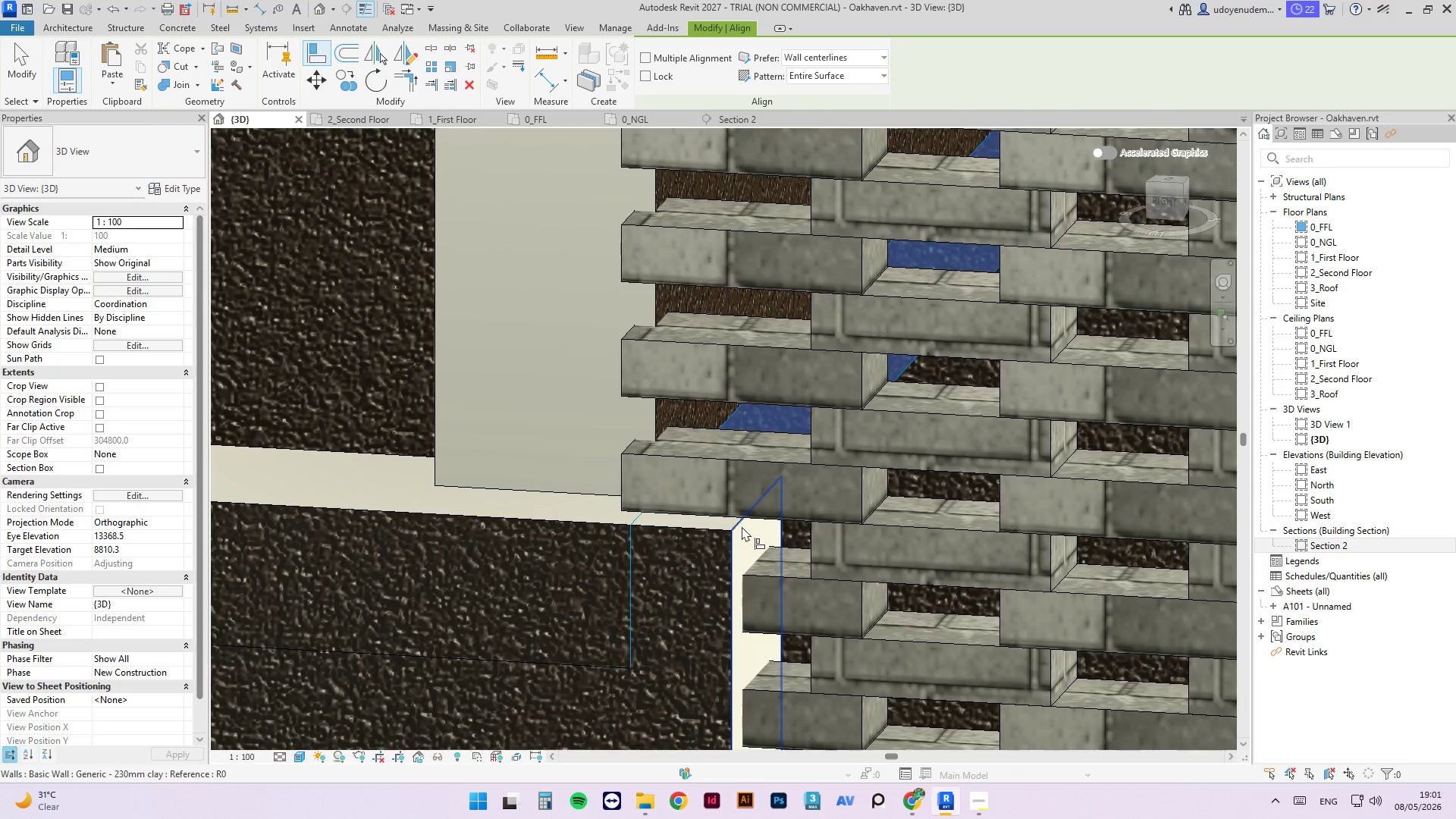 
left_click([742, 526])
 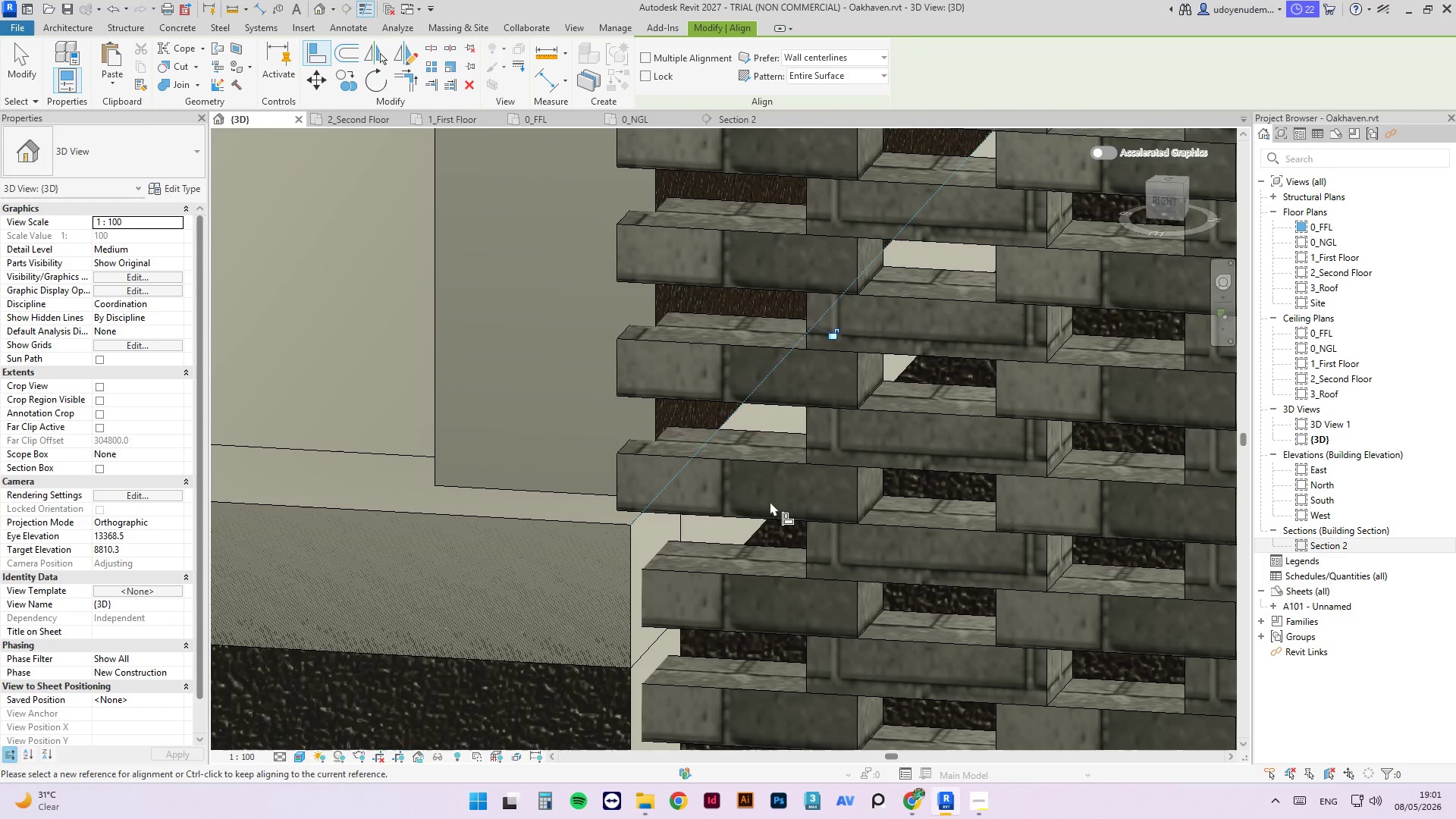 
key(Escape)
 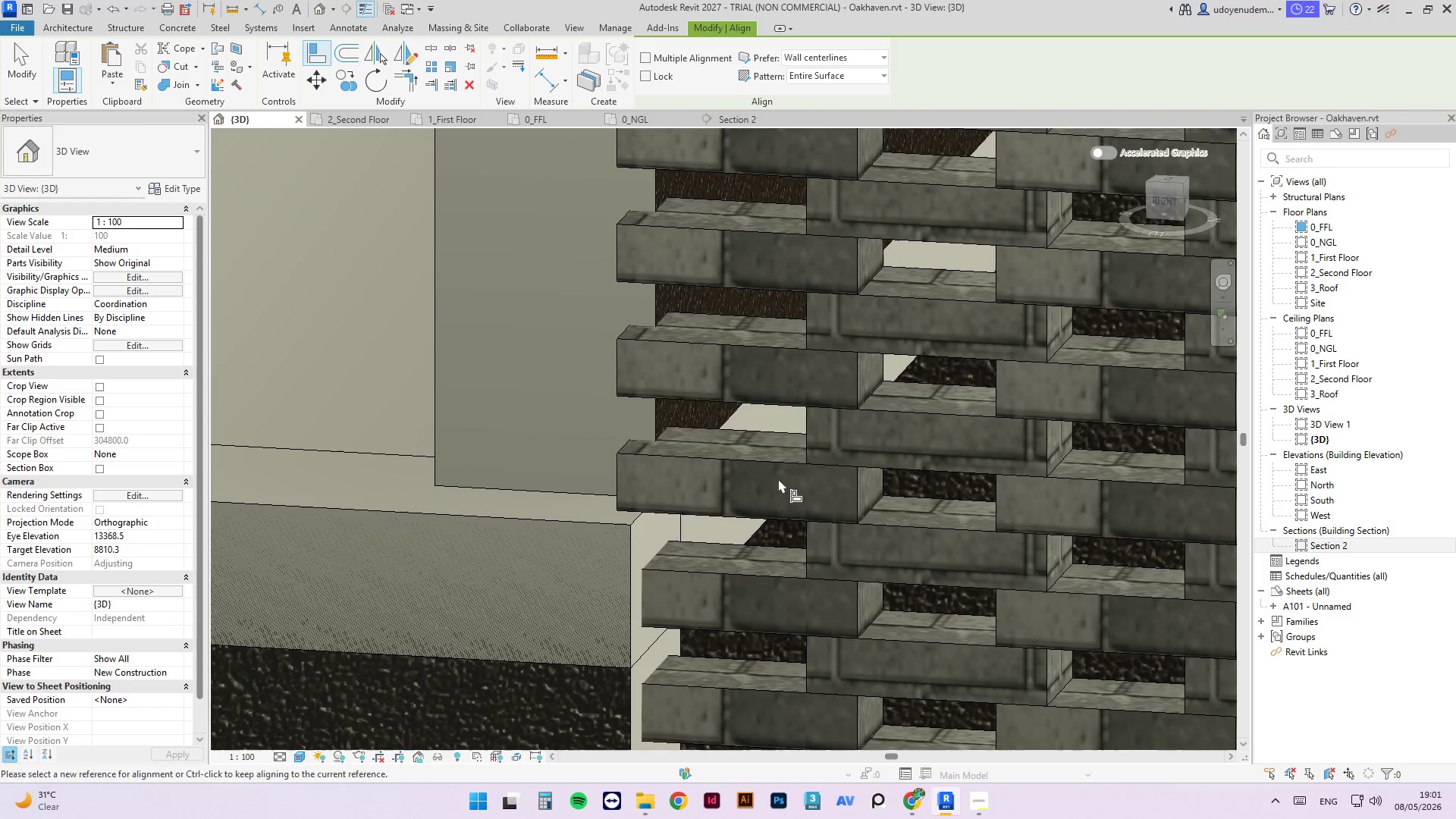 
key(Escape)
 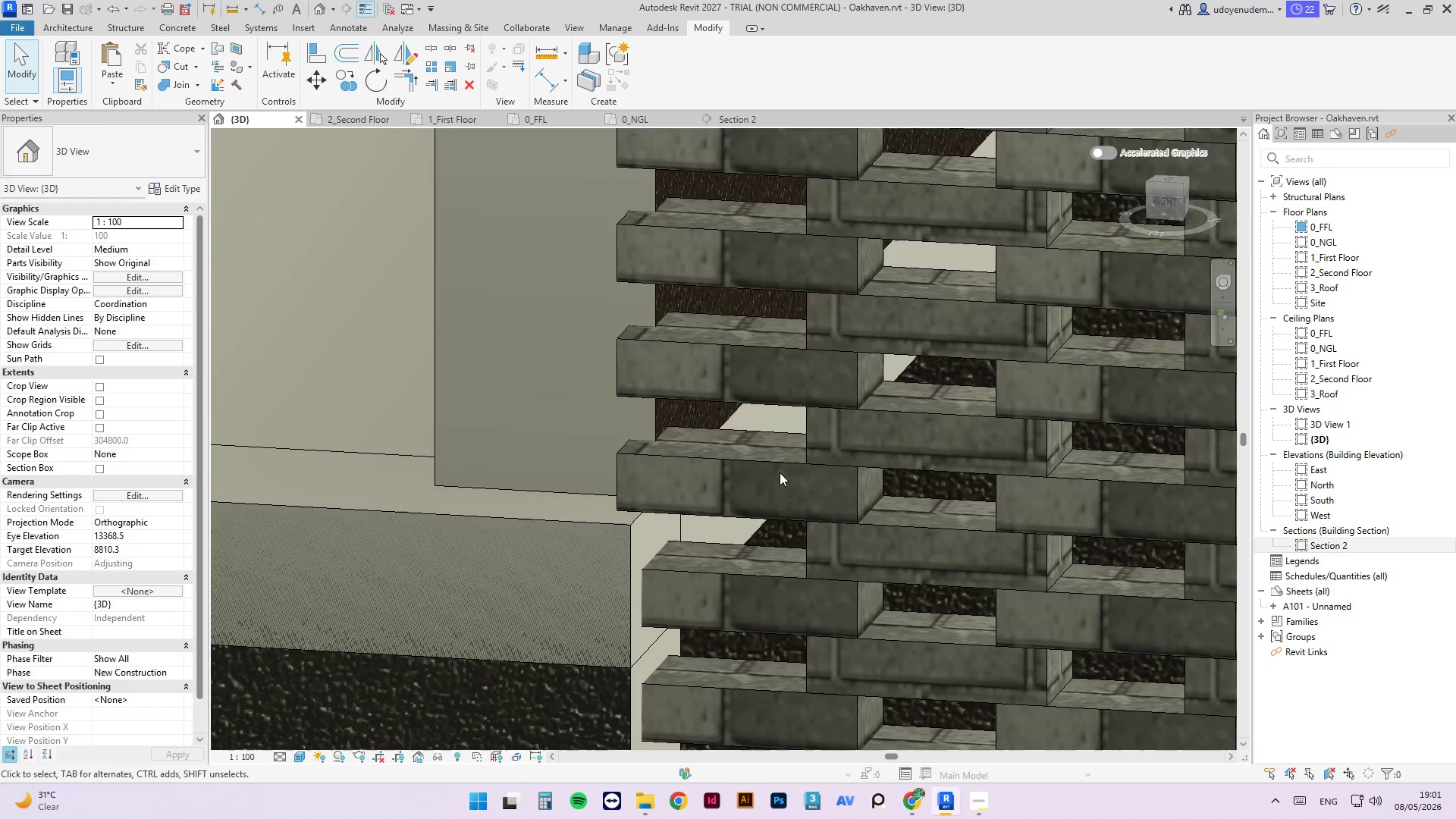 
key(Escape)
 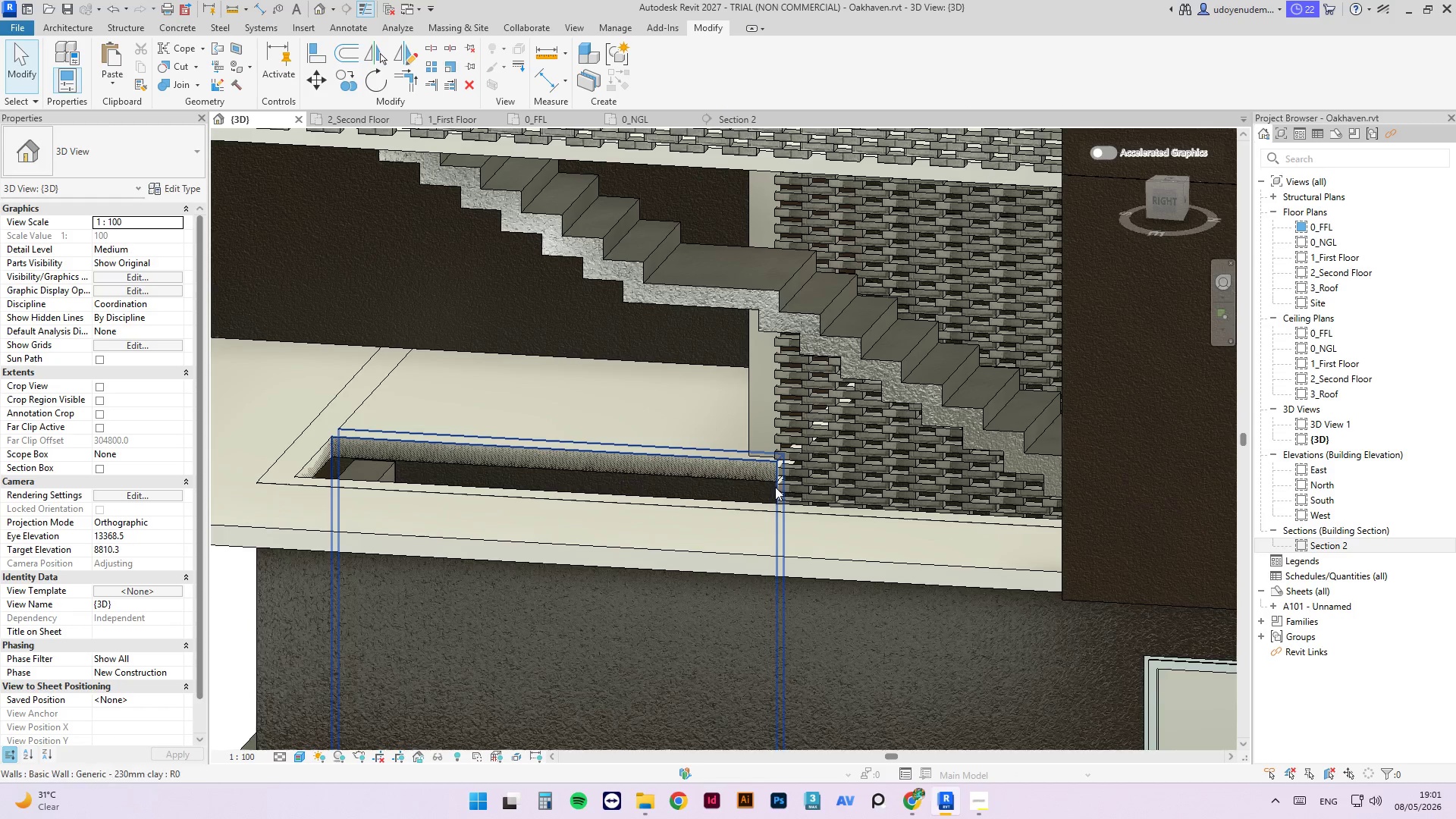 
scroll: coordinate [809, 447], scroll_direction: down, amount: 14.0
 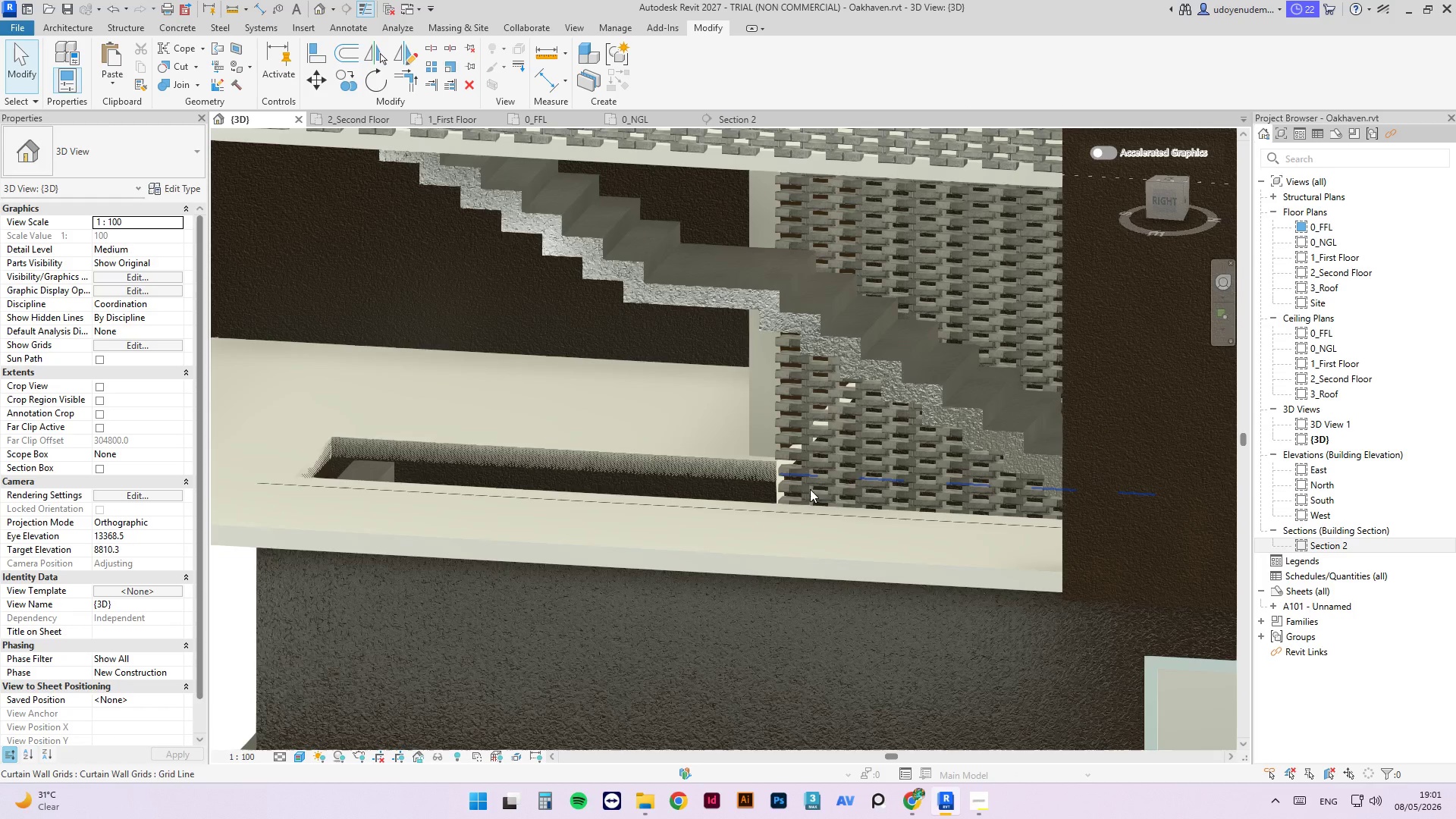 
scroll: coordinate [780, 466], scroll_direction: none, amount: 0.0
 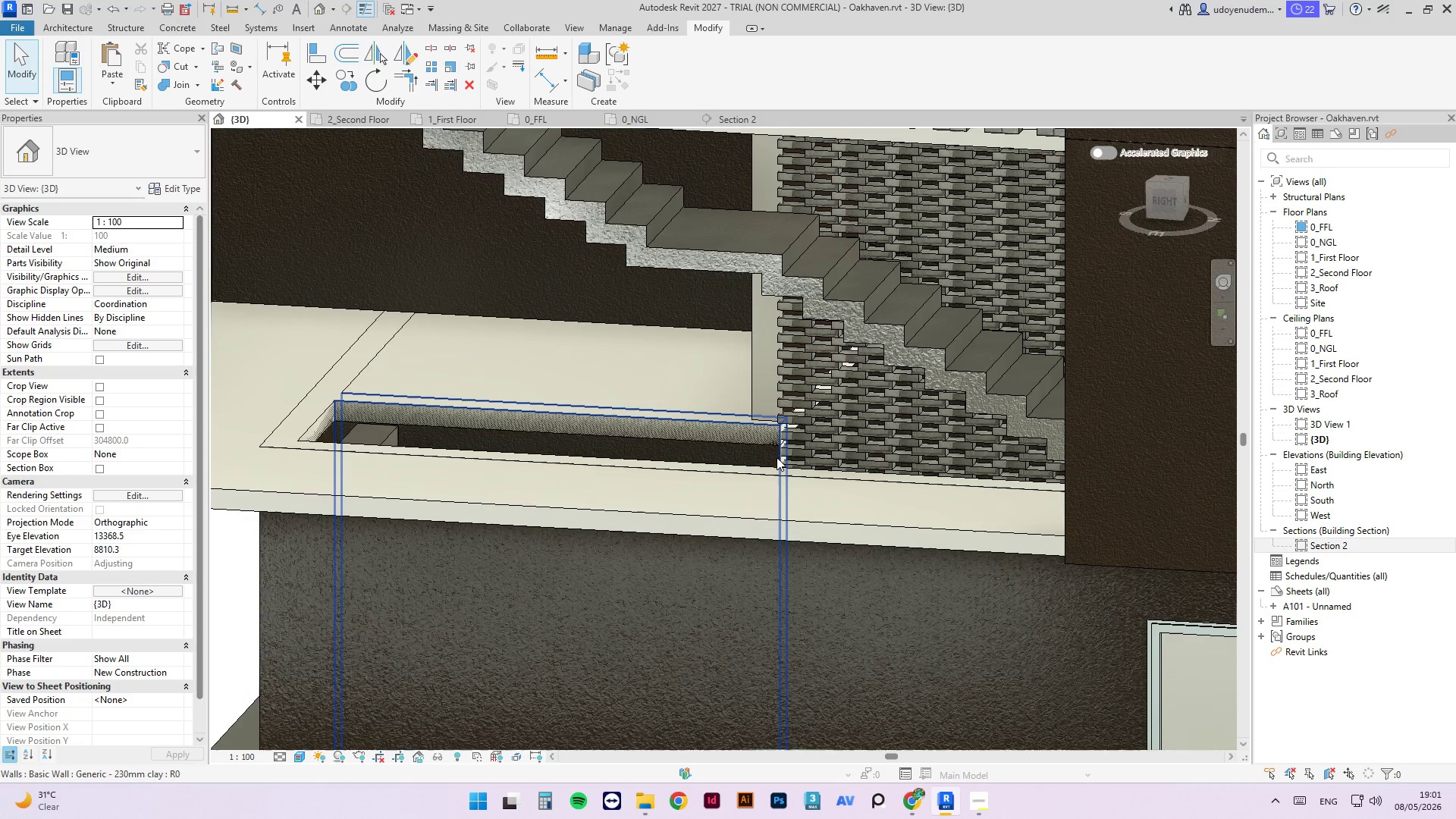 
left_click([777, 457])
 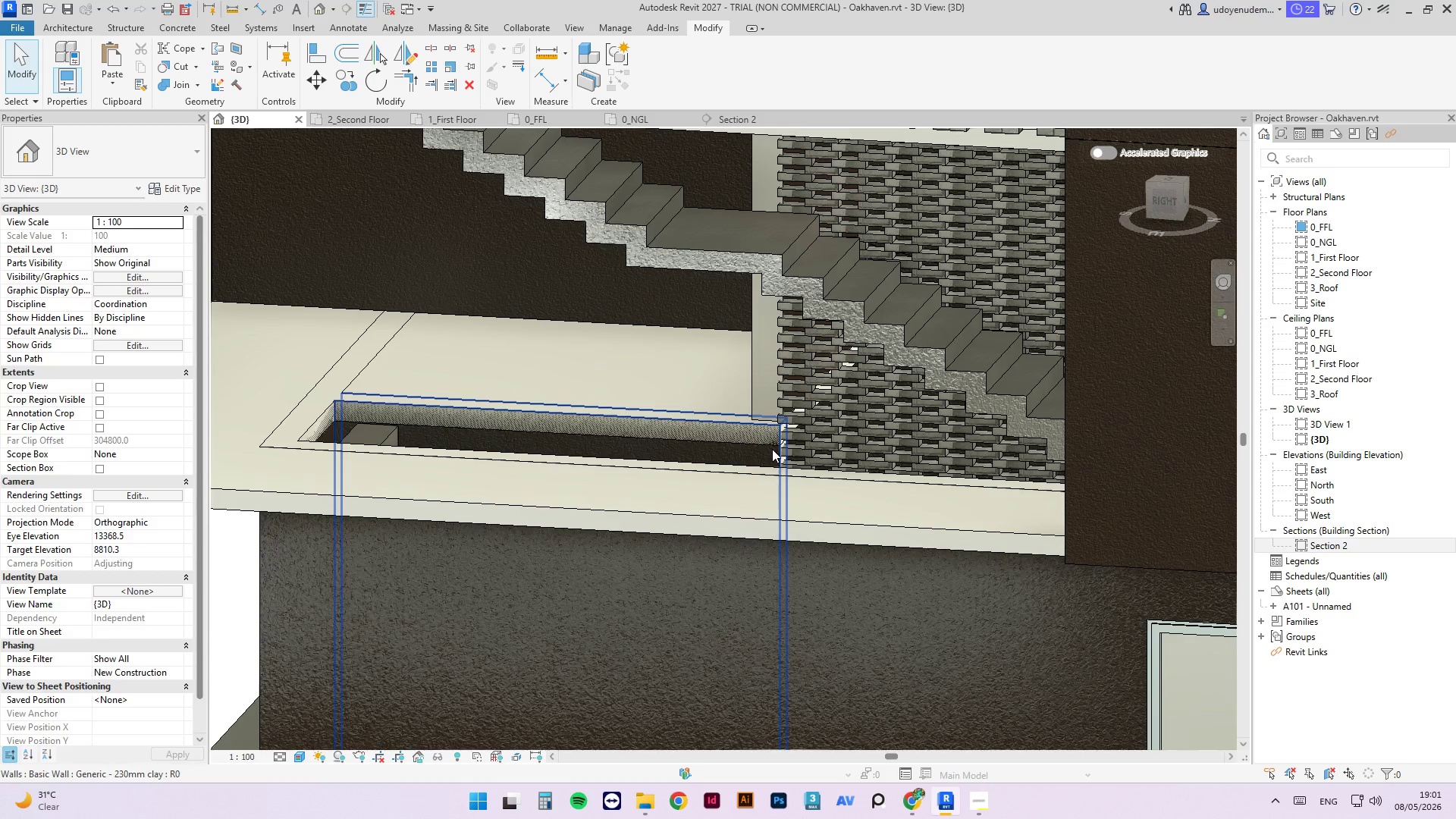 
scroll: coordinate [769, 437], scroll_direction: down, amount: 8.0
 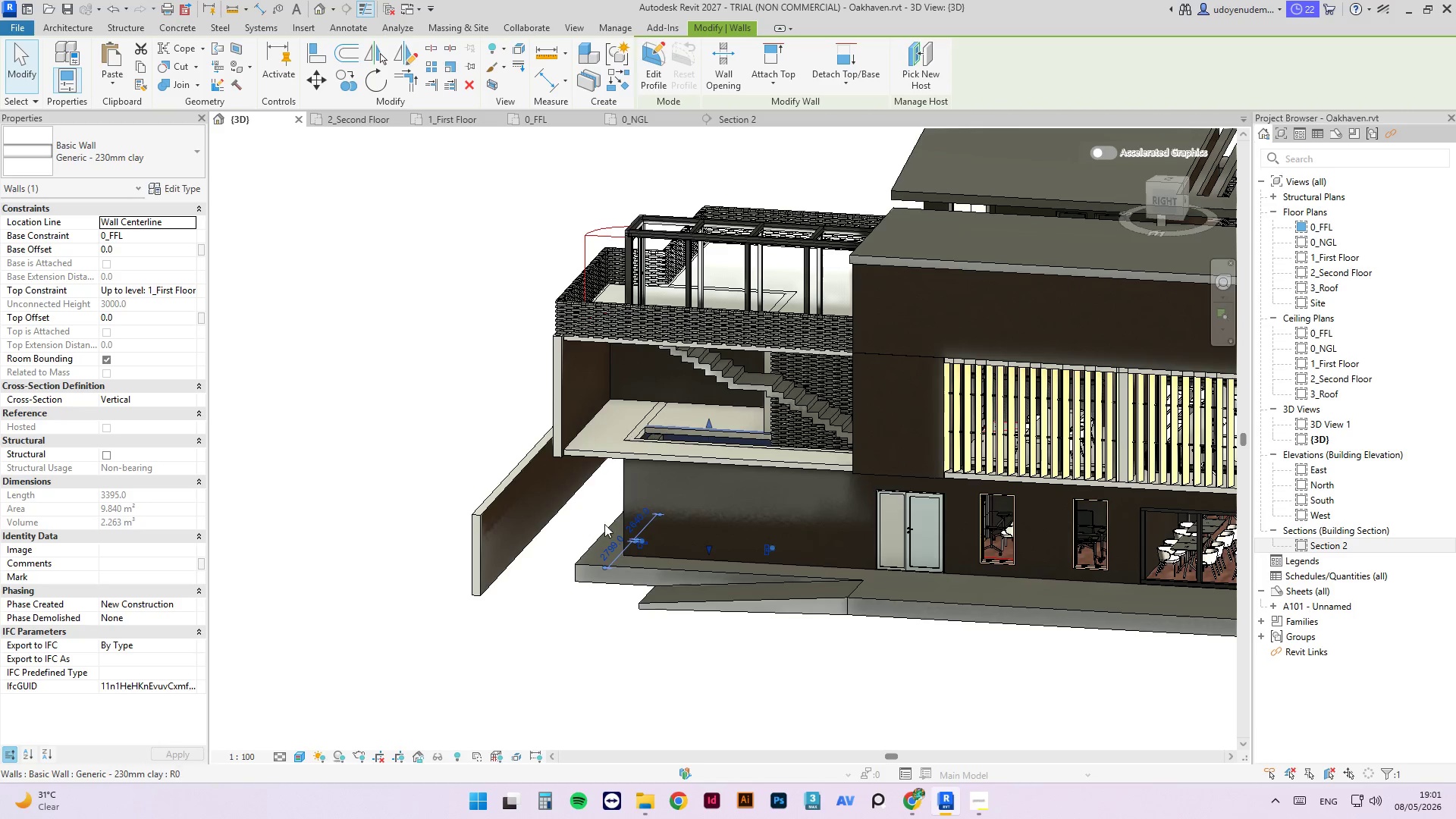 
wait(6.49)
 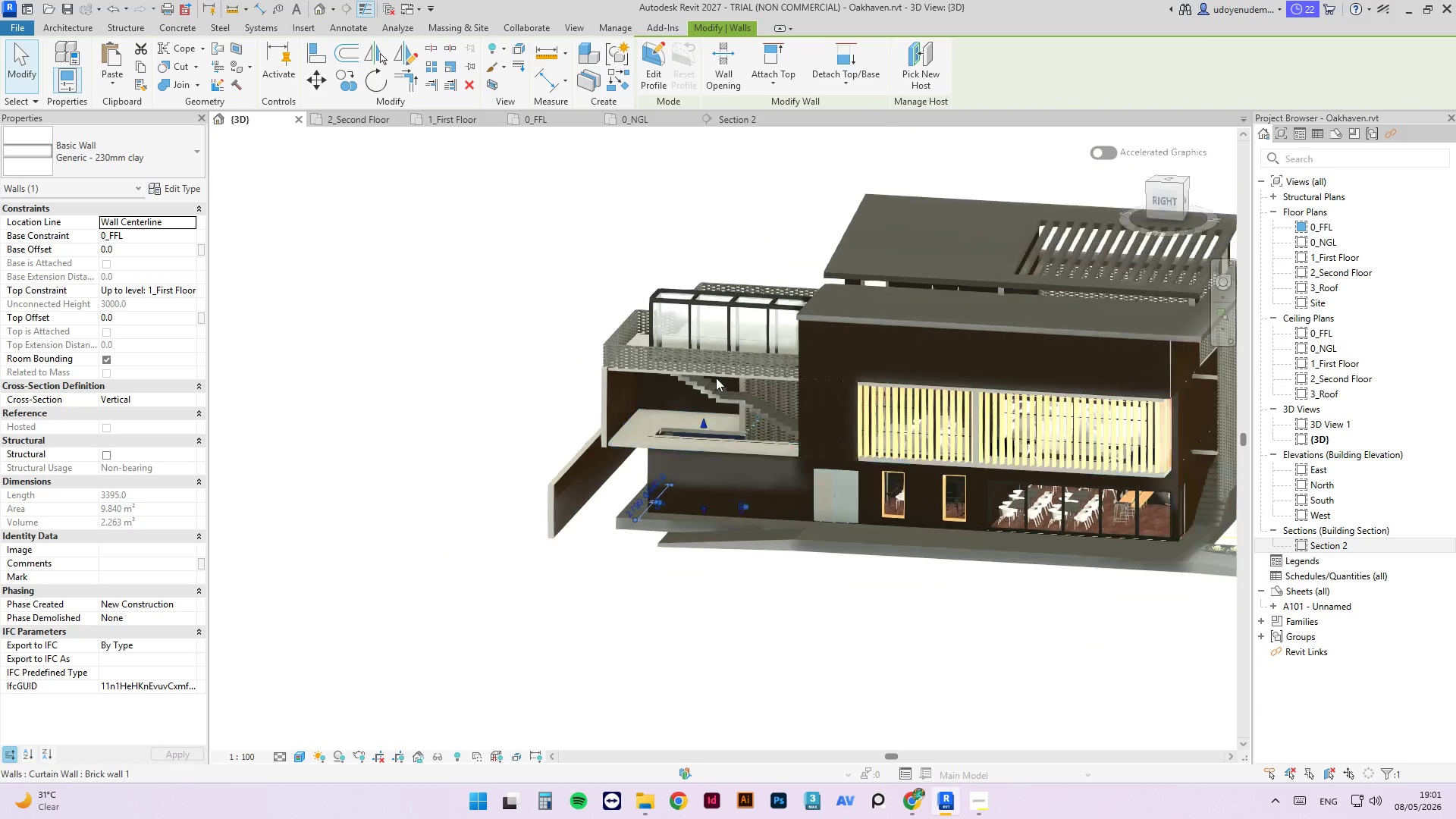 
hold_key(key=ShiftLeft, duration=6.89)
 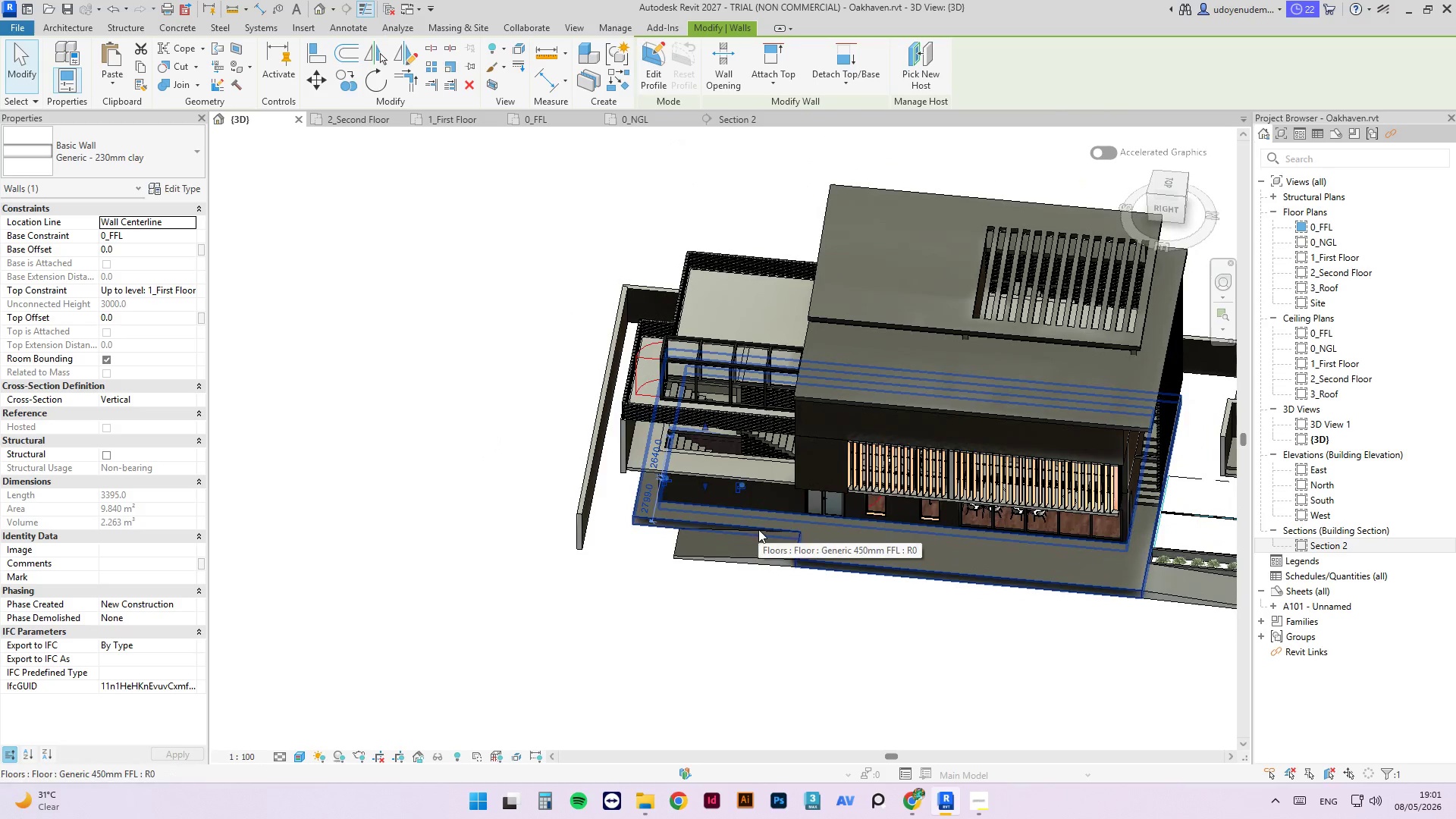 
scroll: coordinate [715, 387], scroll_direction: down, amount: 4.0
 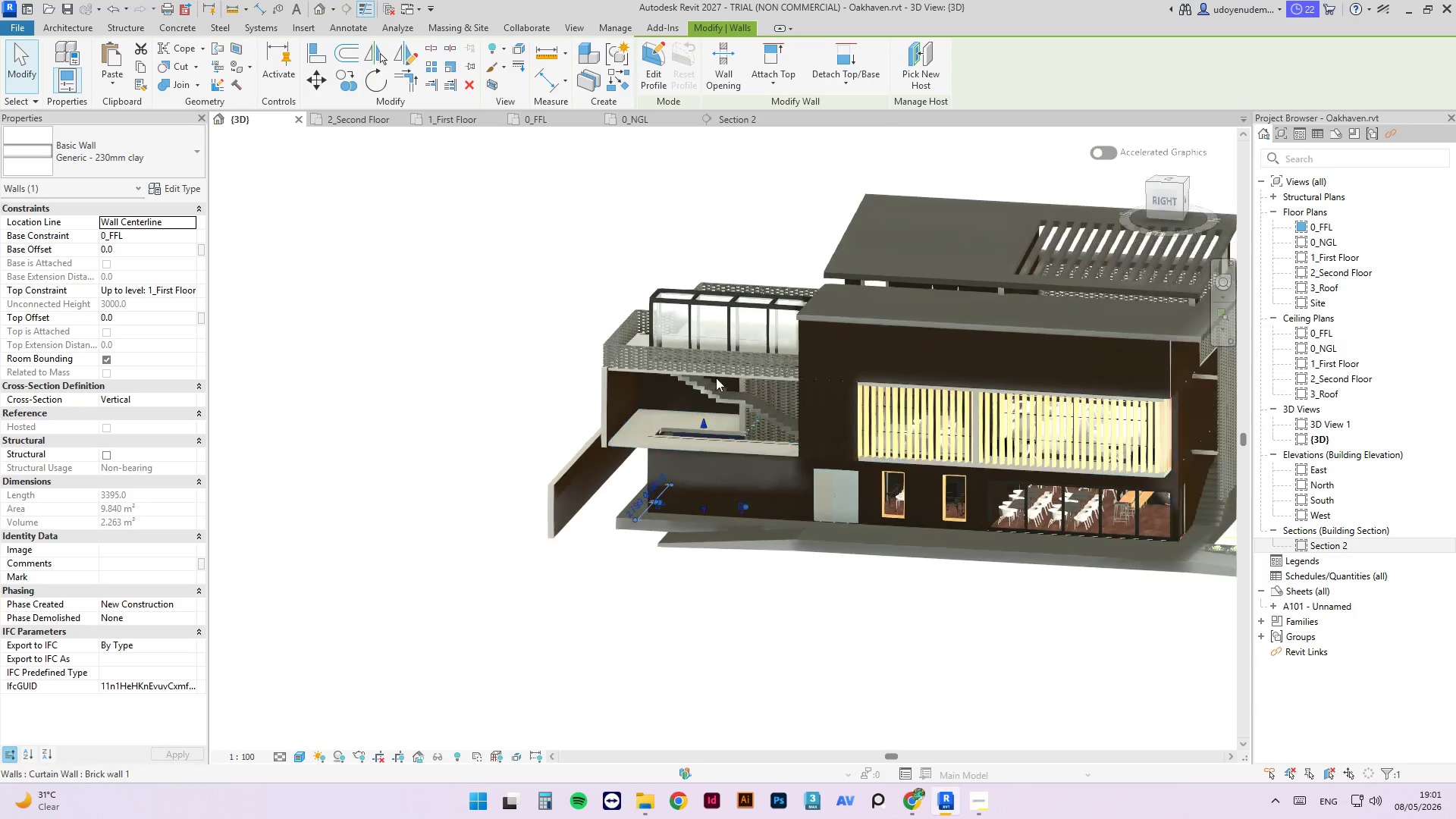 
scroll: coordinate [708, 416], scroll_direction: up, amount: 4.0
 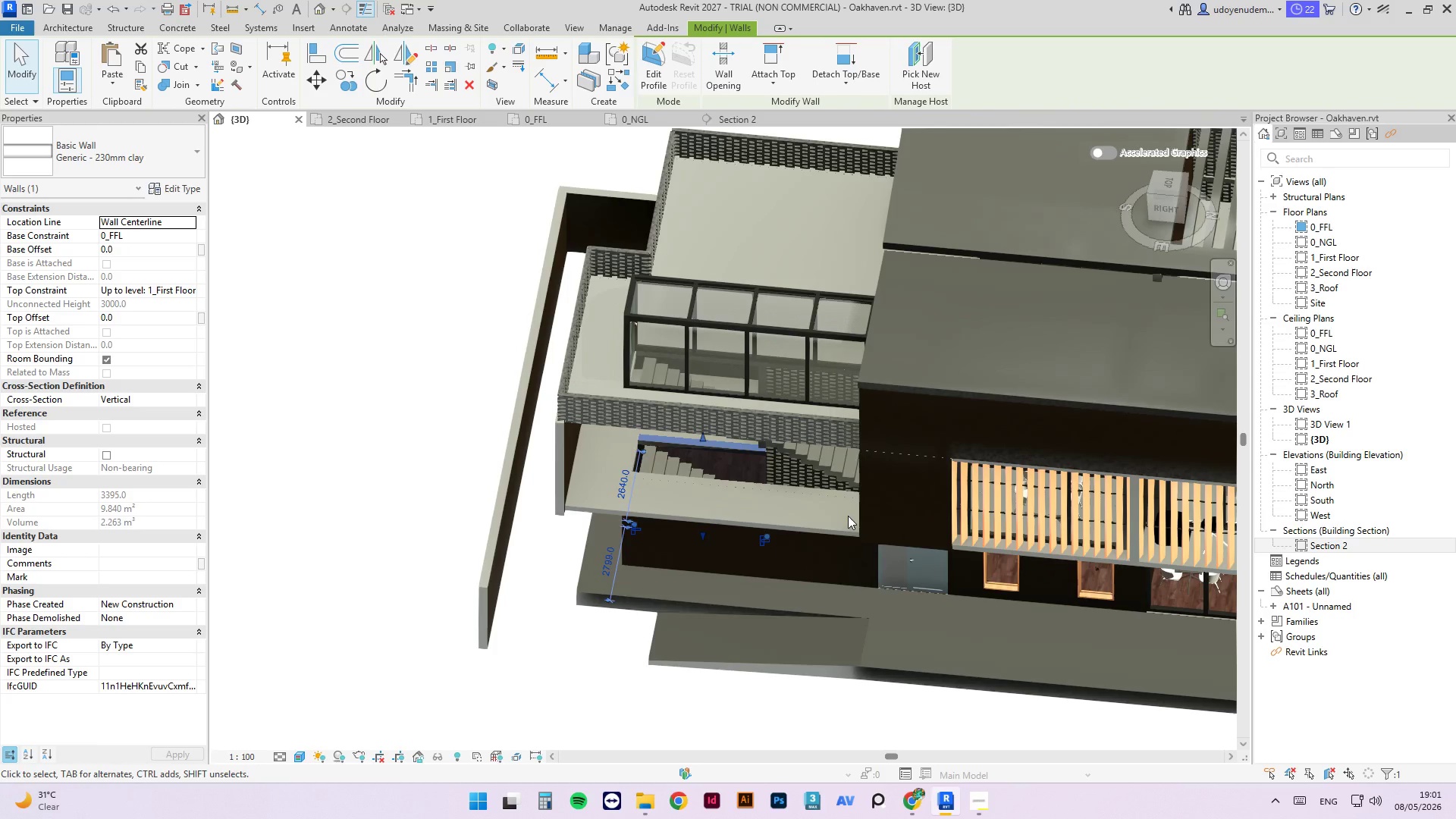 
hold_key(key=ShiftLeft, duration=4.17)
scroll: coordinate [745, 417], scroll_direction: up, amount: 13.0
 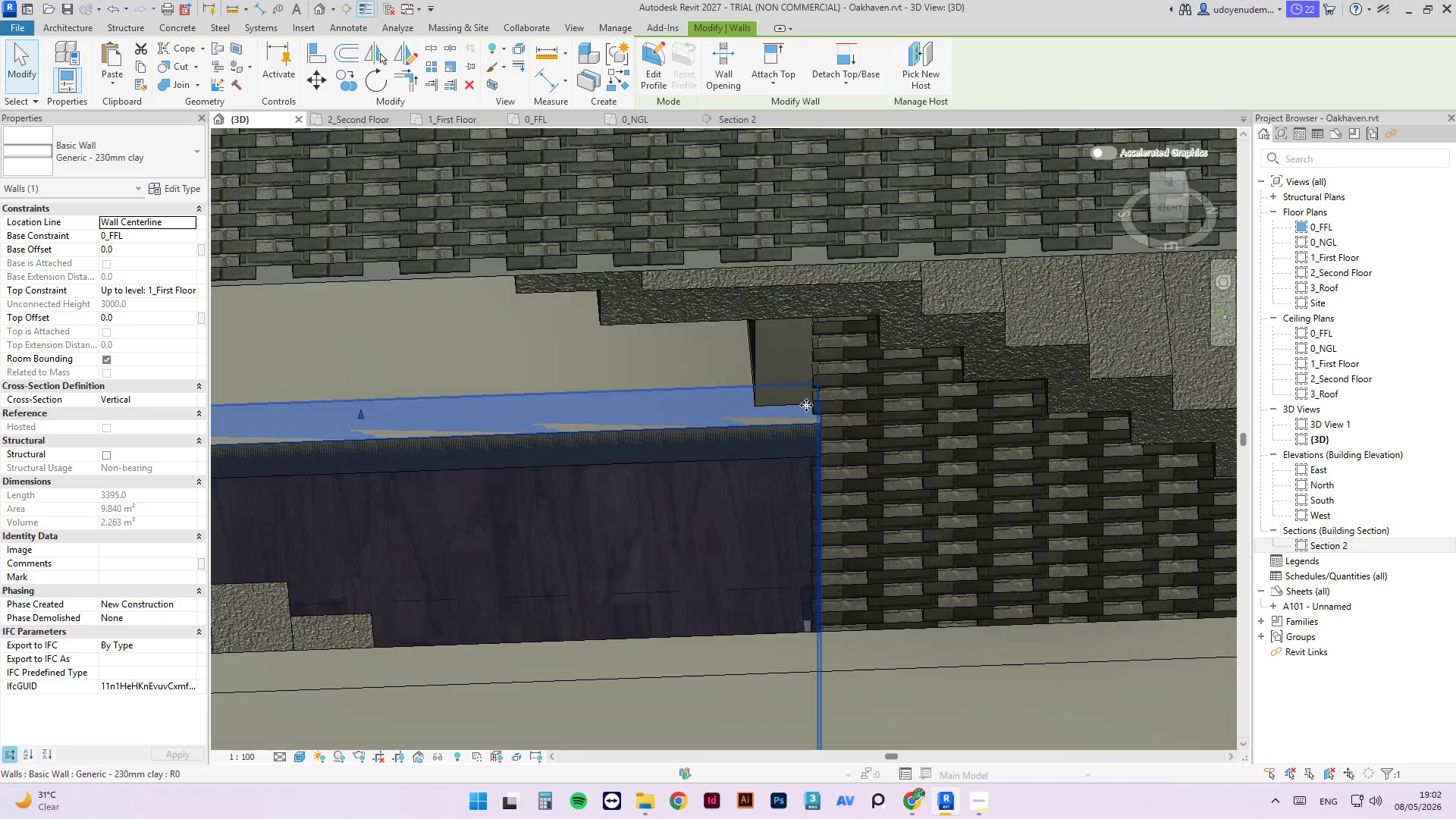 
hold_key(key=ShiftLeft, duration=1.08)
 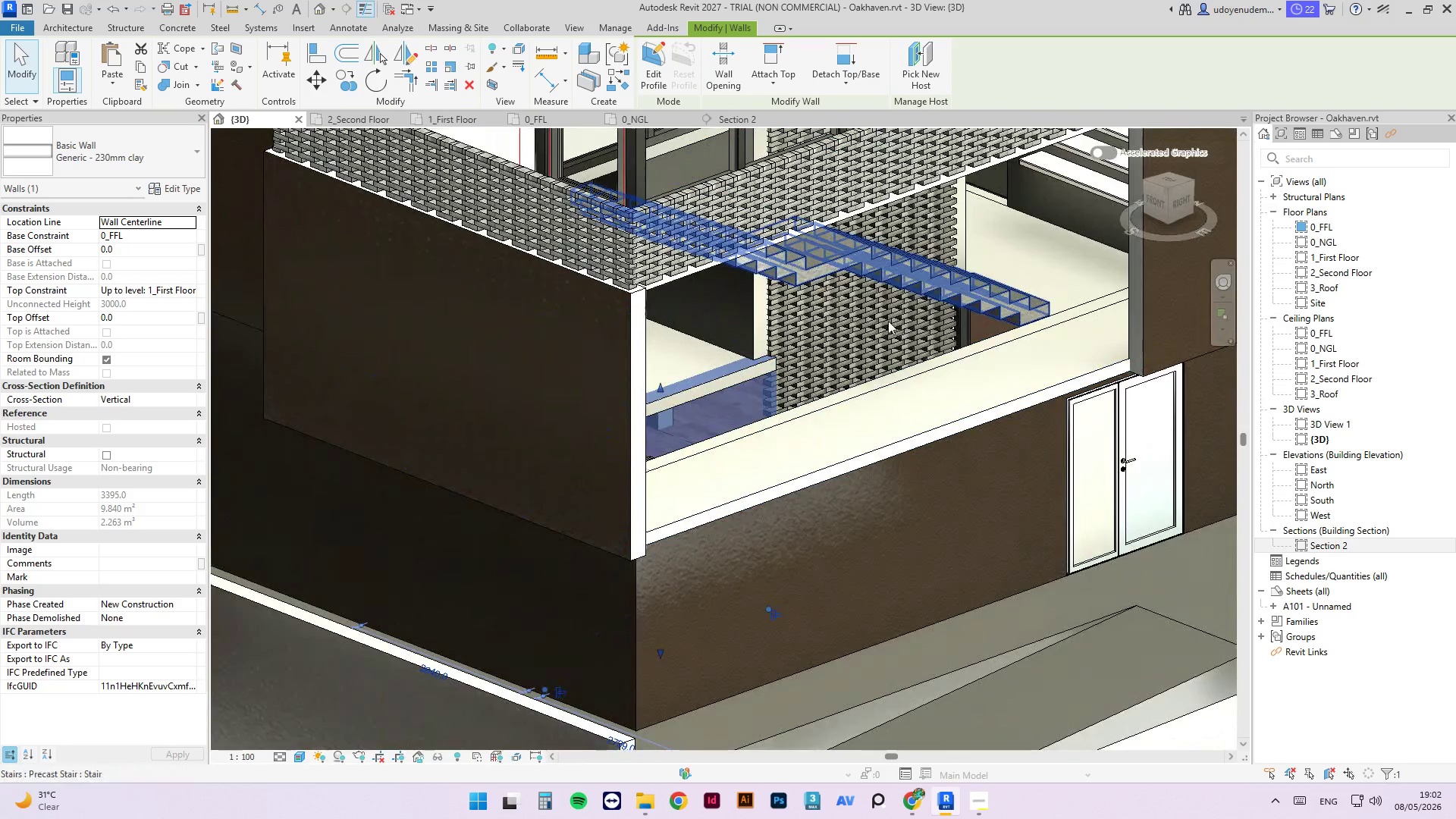 
scroll: coordinate [809, 419], scroll_direction: down, amount: 8.0
 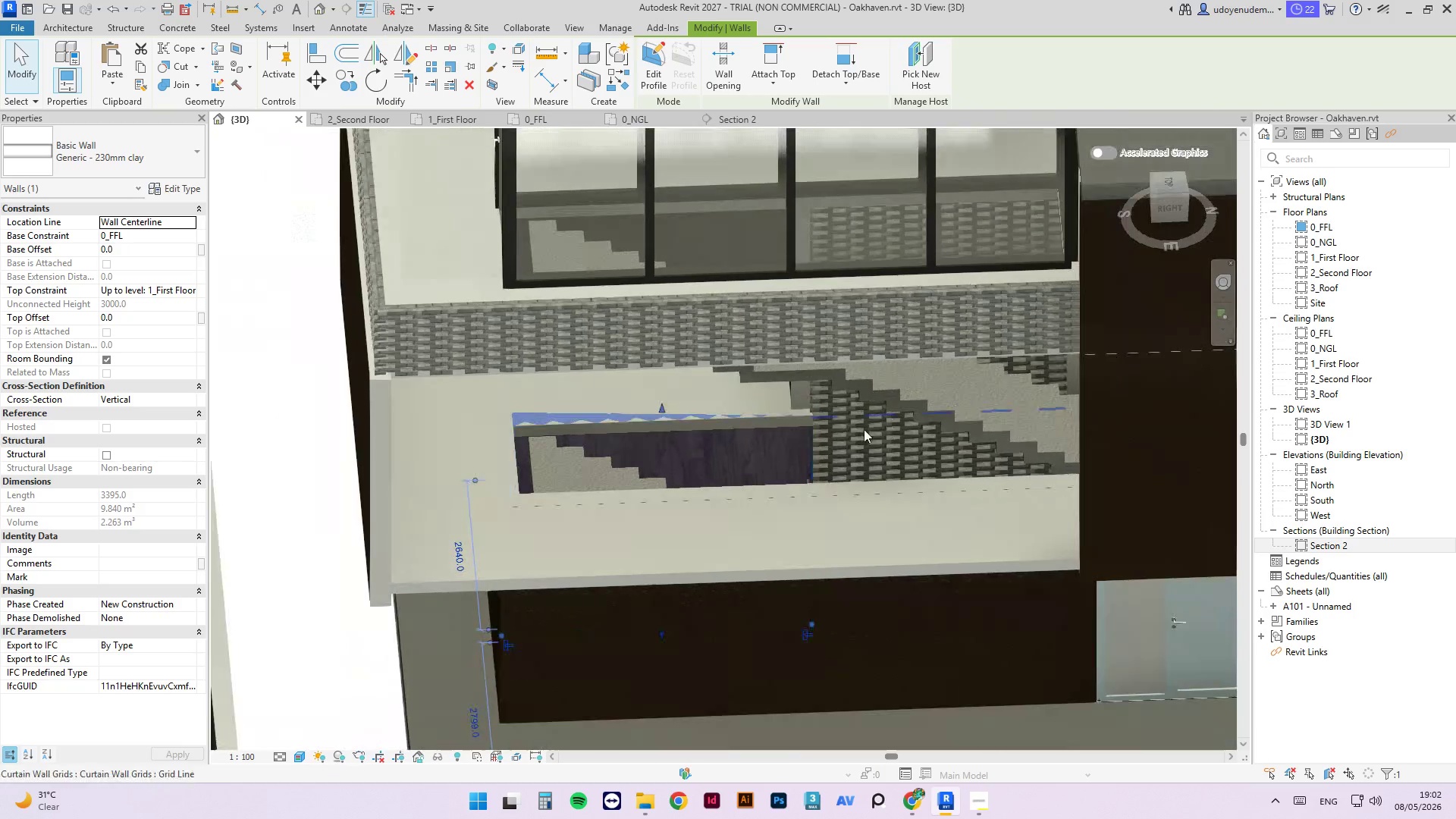 
scroll: coordinate [761, 391], scroll_direction: up, amount: 7.0
 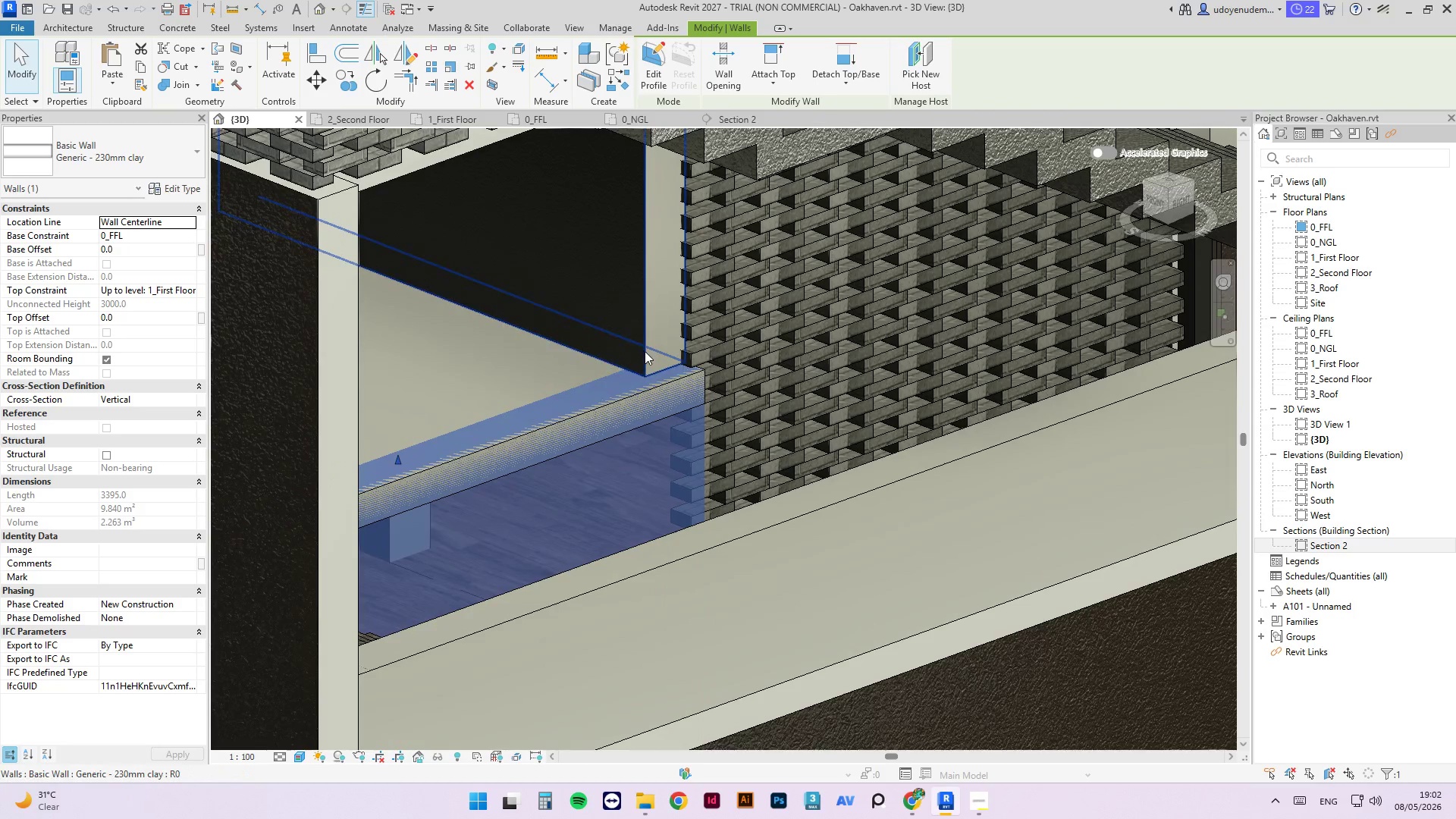 
left_click([645, 351])
 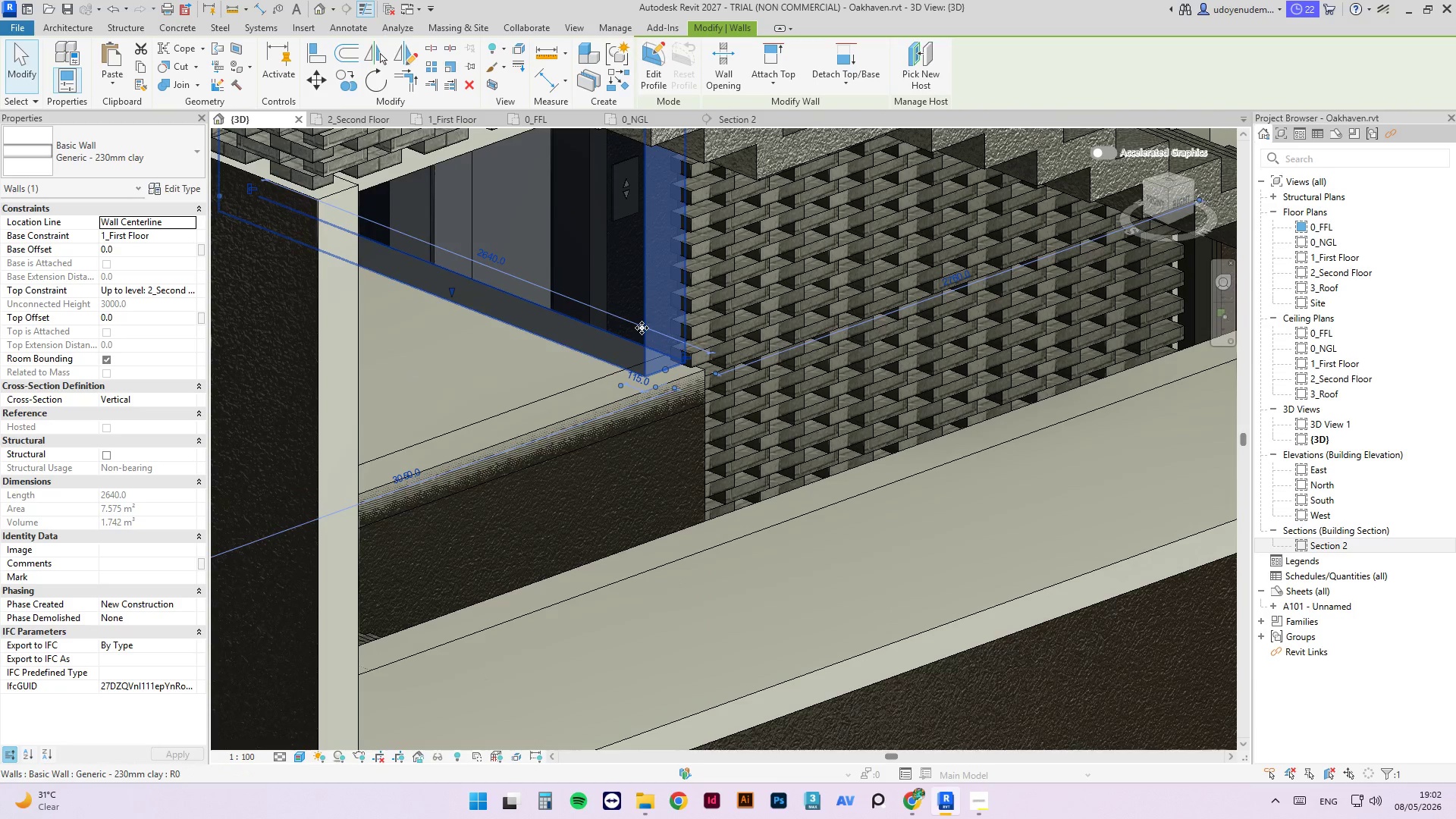 
type(al)
 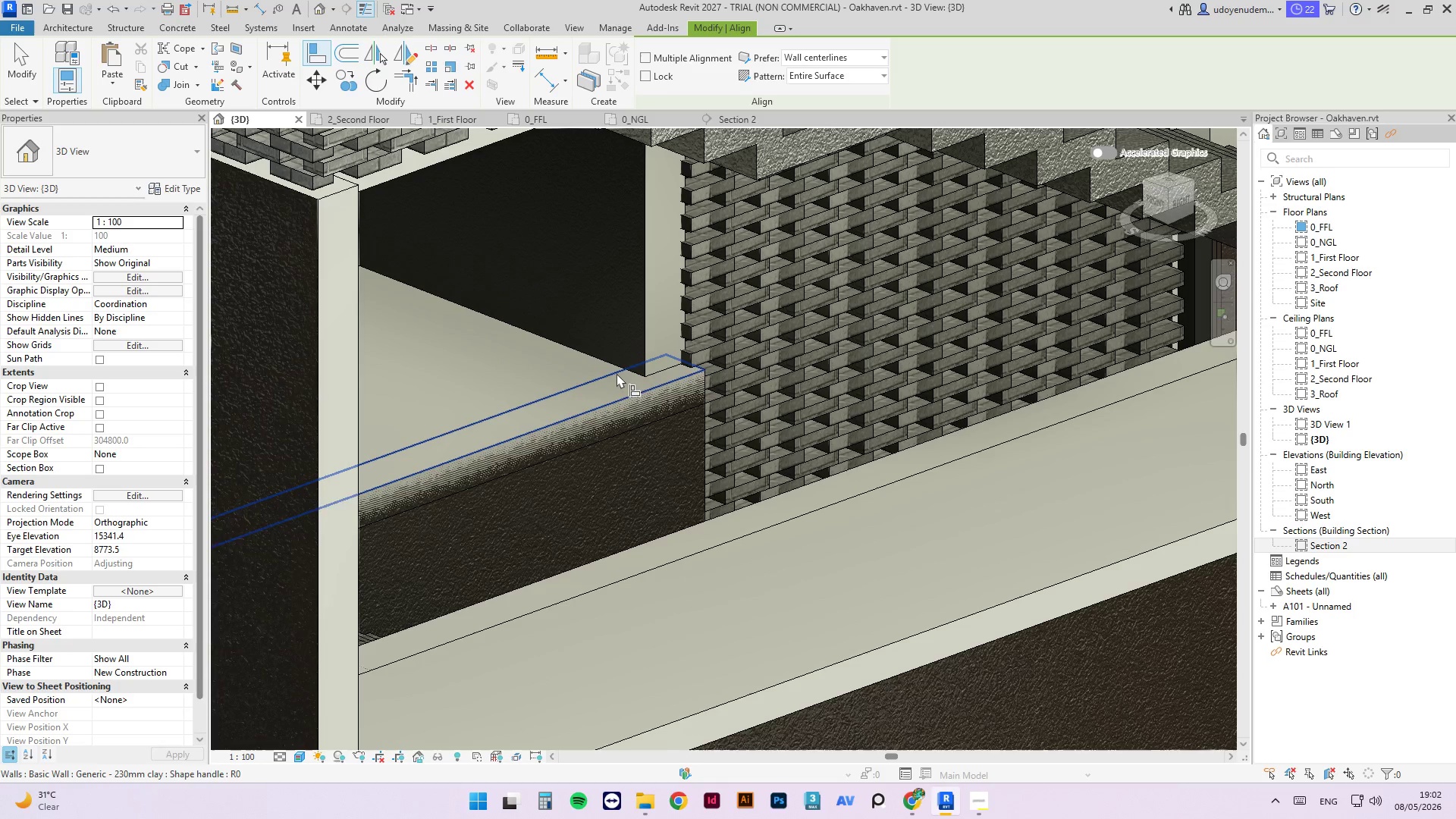 
left_click([616, 372])
 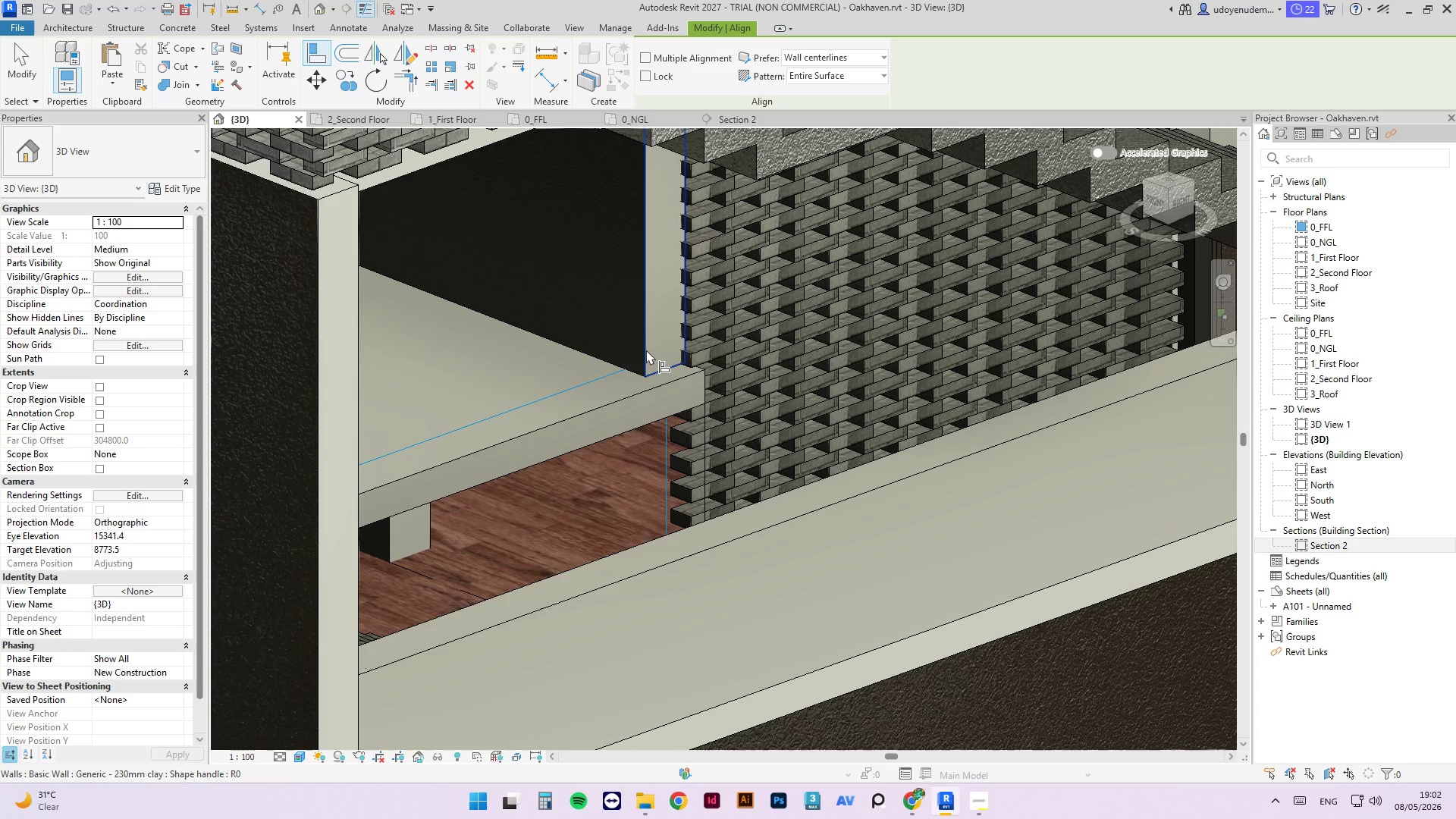 
left_click([646, 350])
 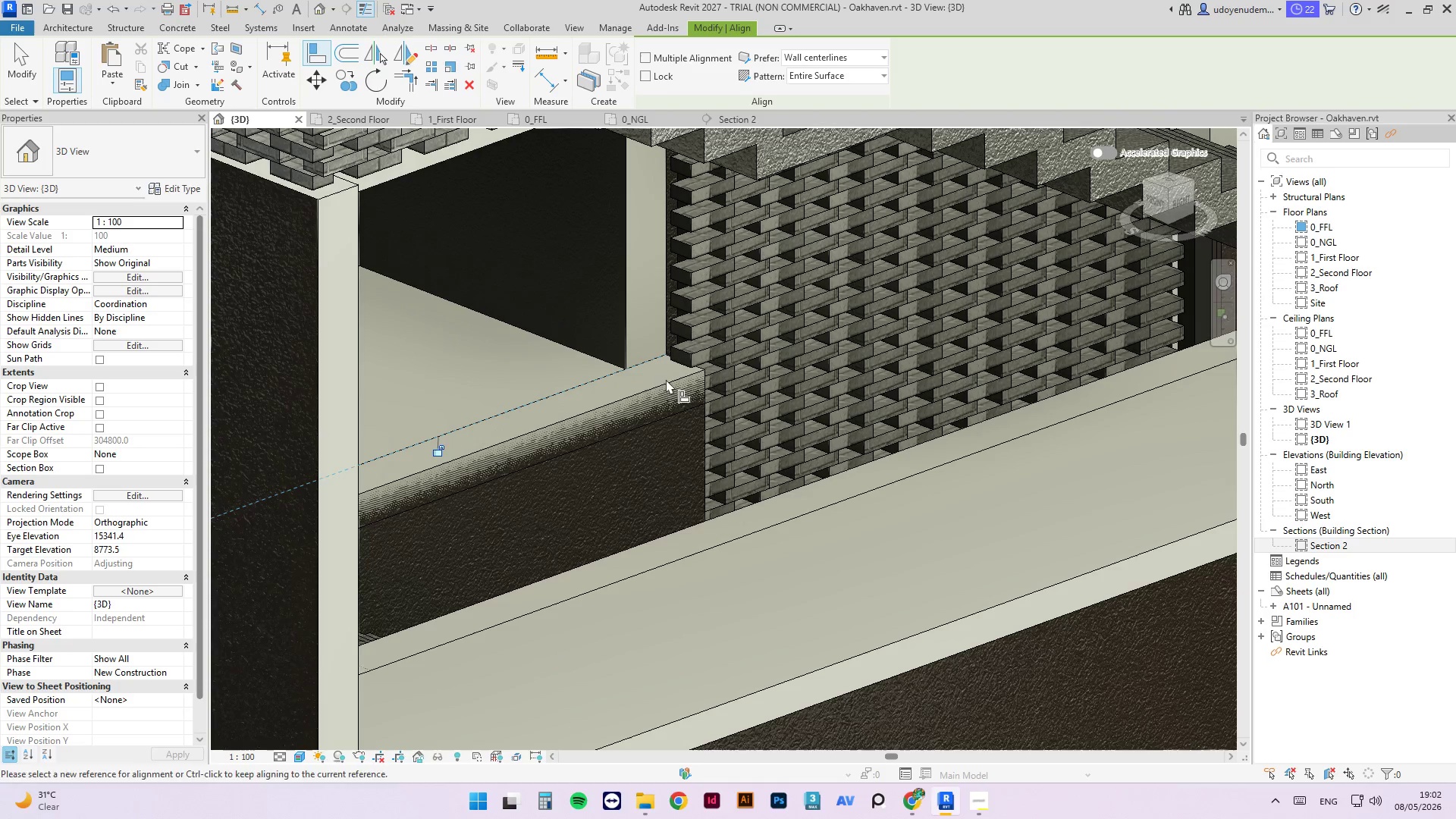 
key(Escape)
 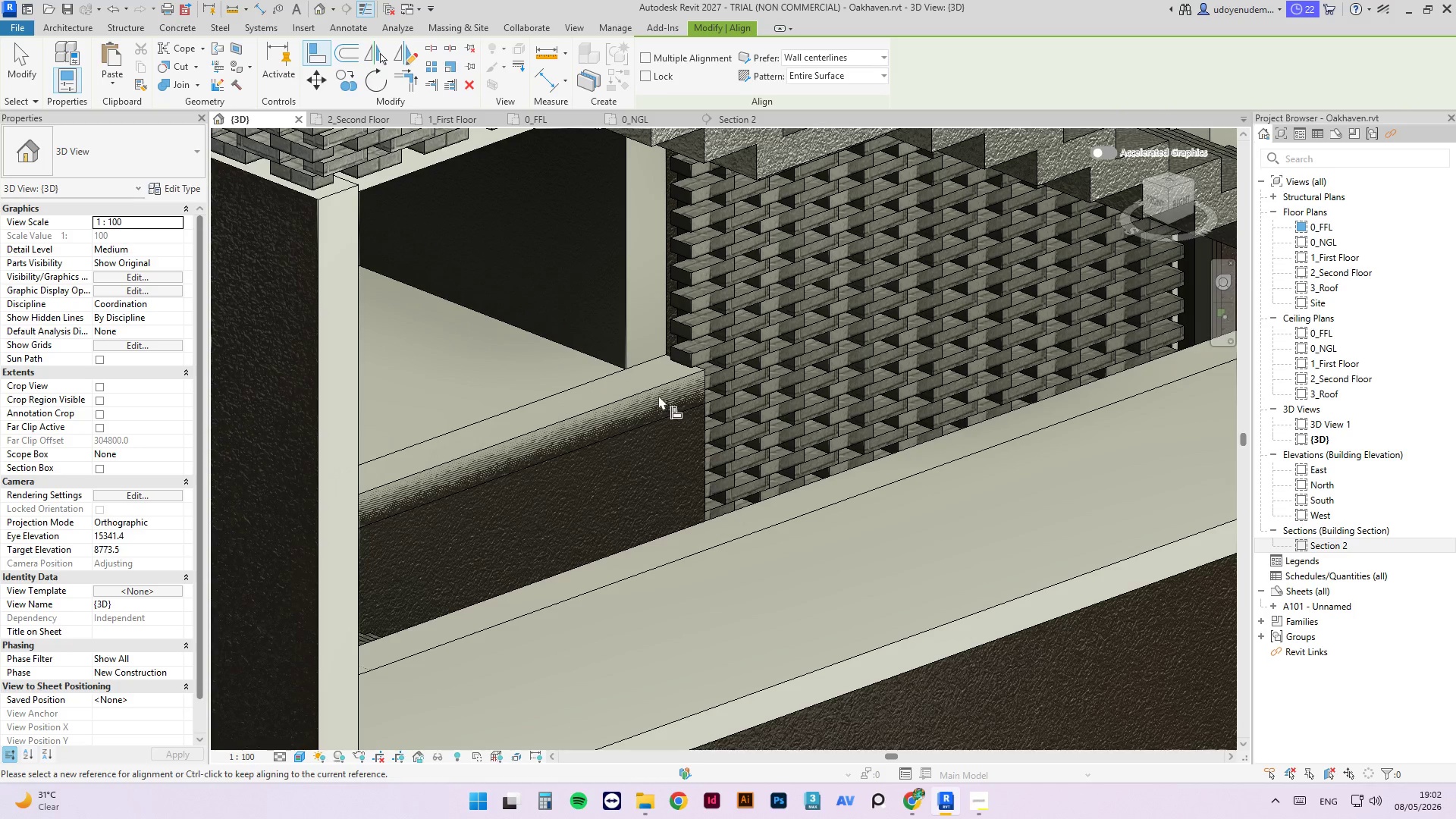 
key(Escape)
 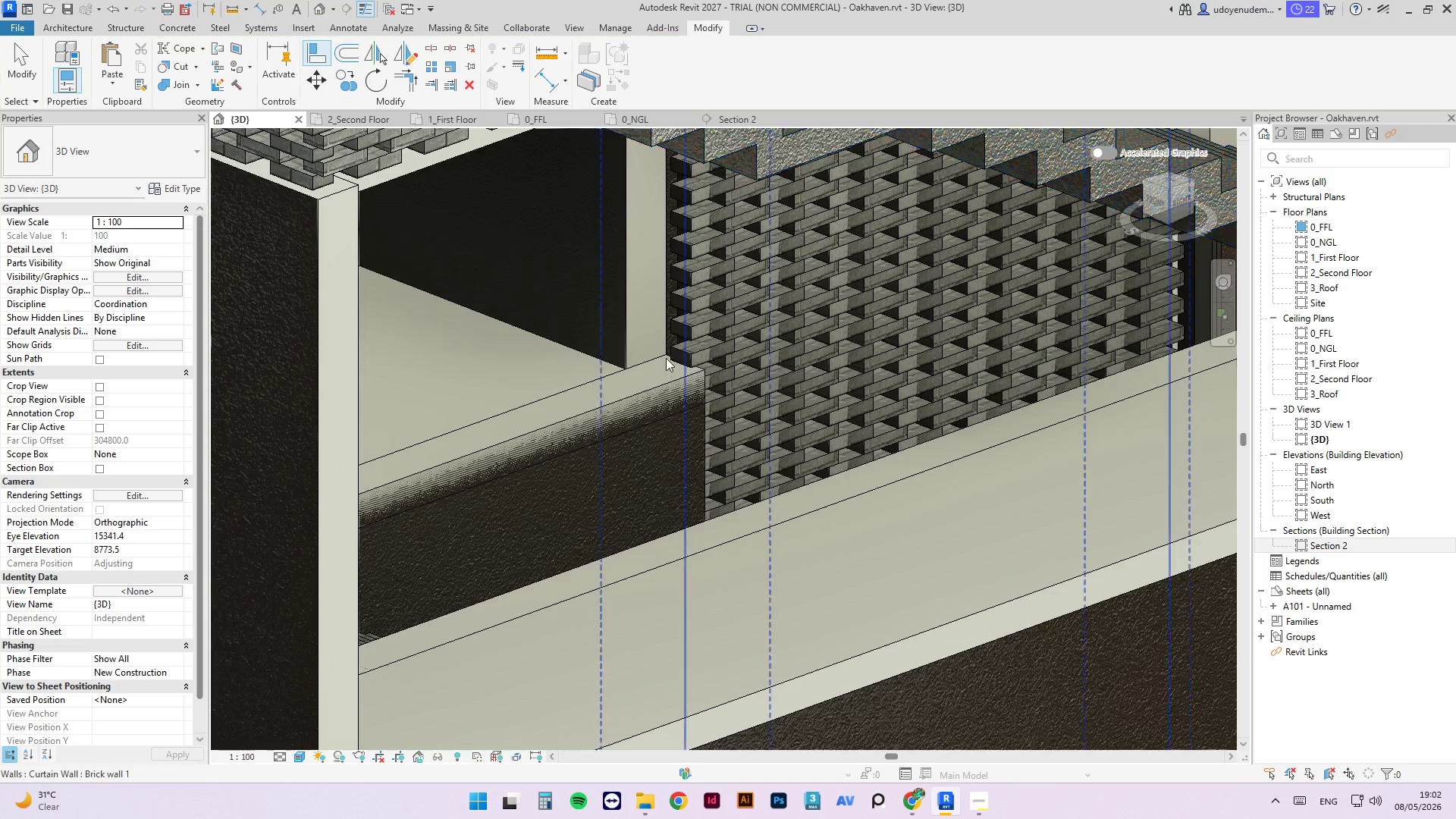 
hold_key(key=ShiftLeft, duration=0.84)
 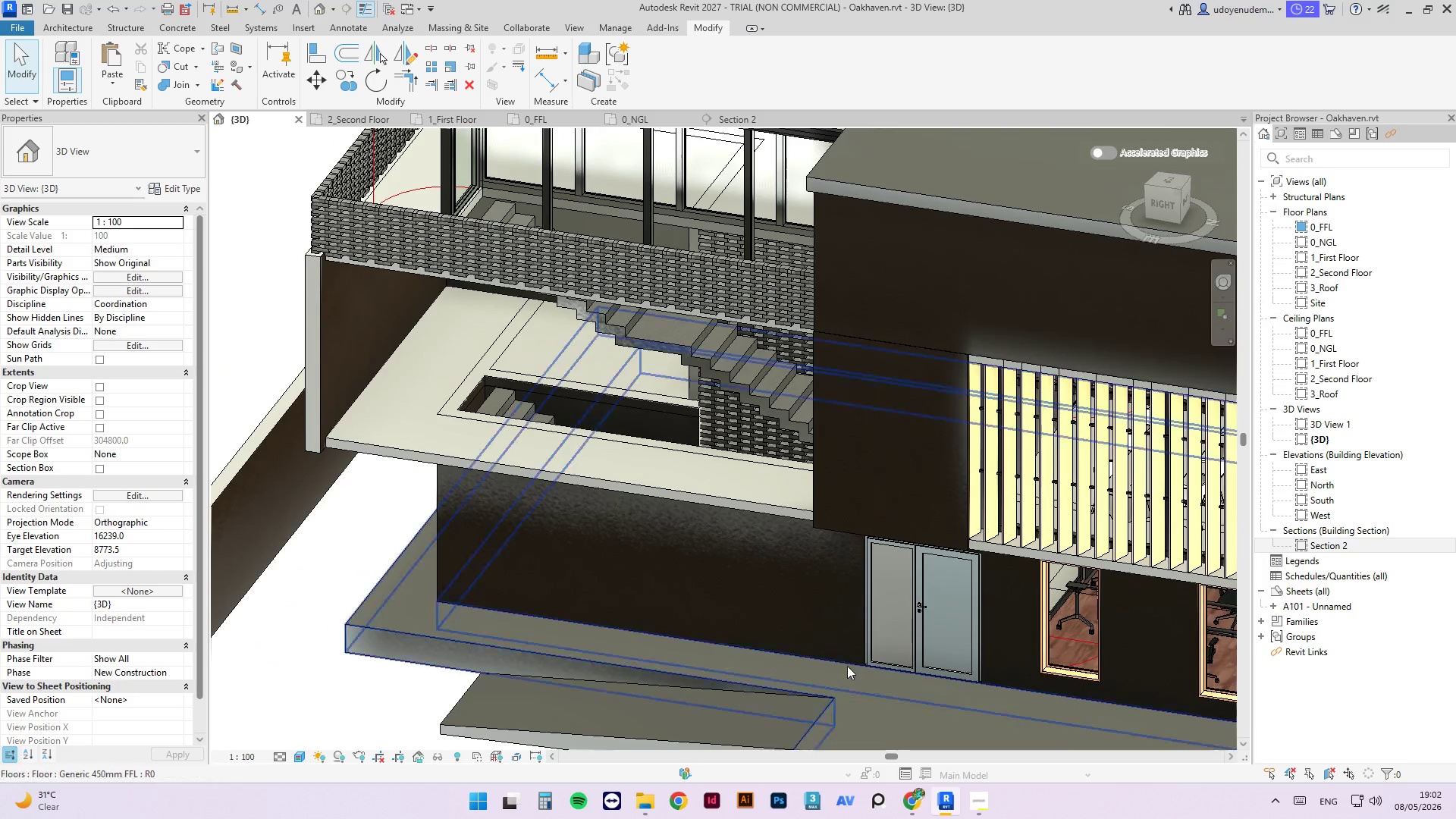 
scroll: coordinate [676, 347], scroll_direction: down, amount: 9.0
 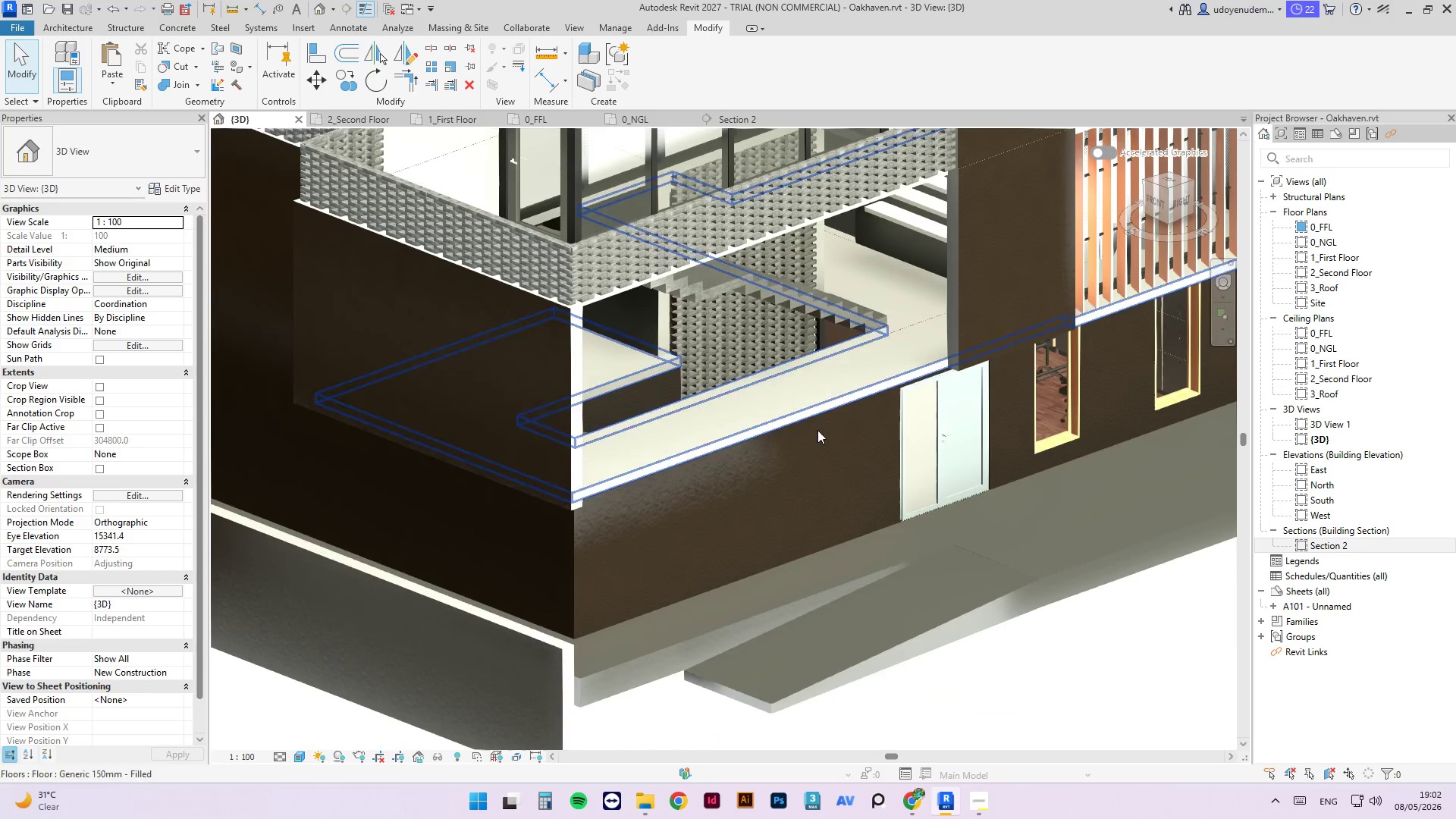 
key(Escape)
 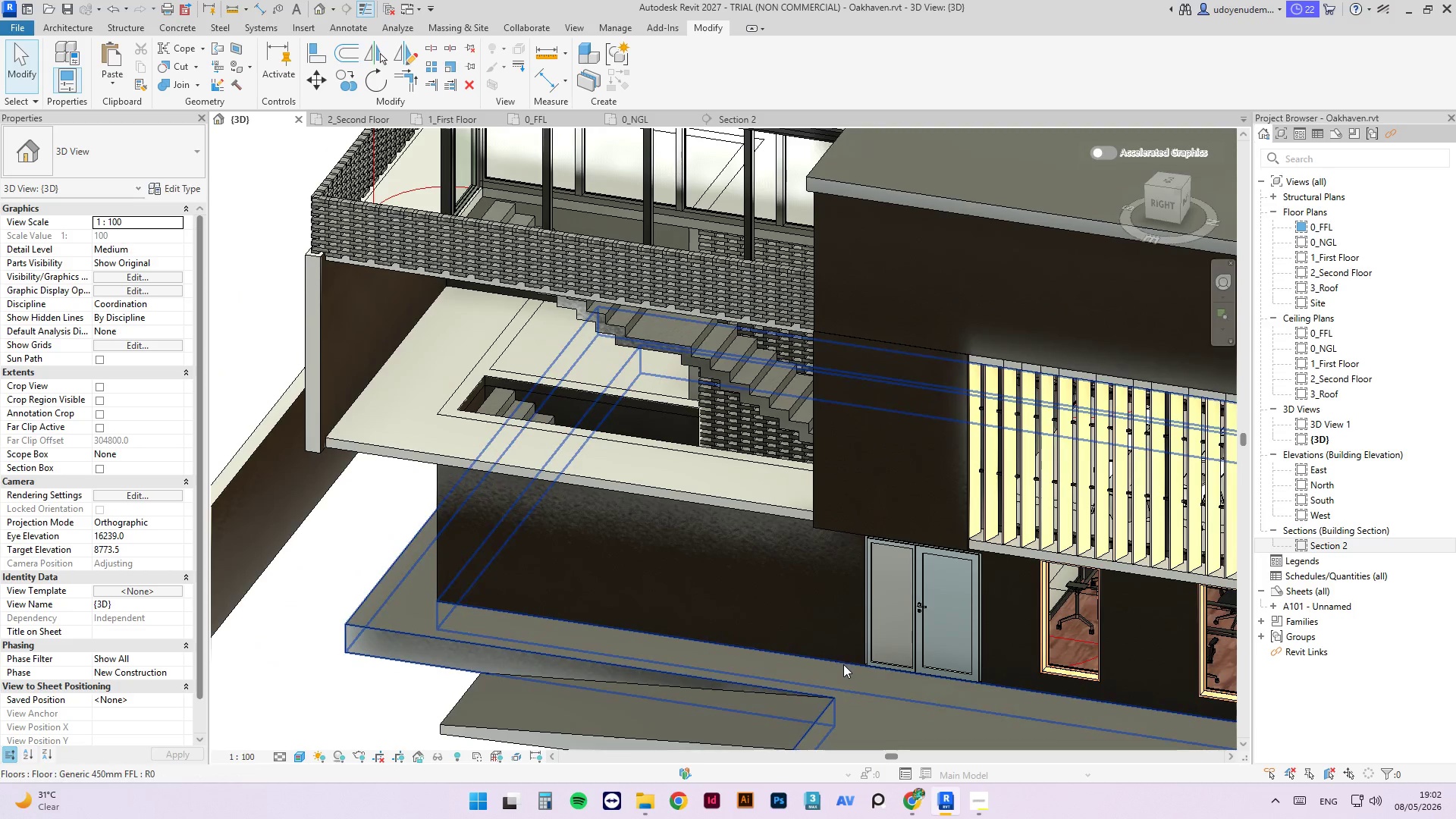 
key(Escape)
 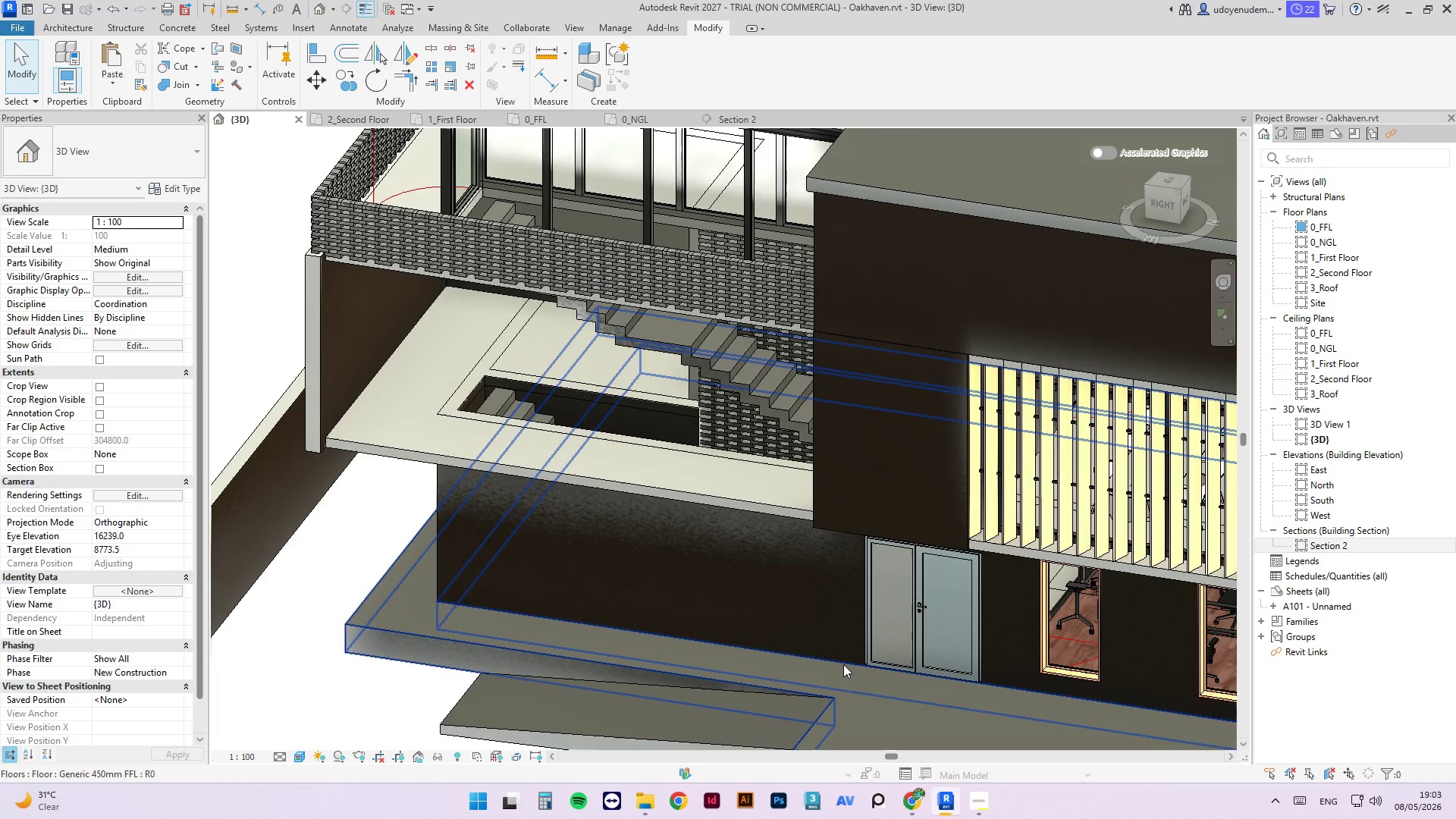 
wait(57.34)
 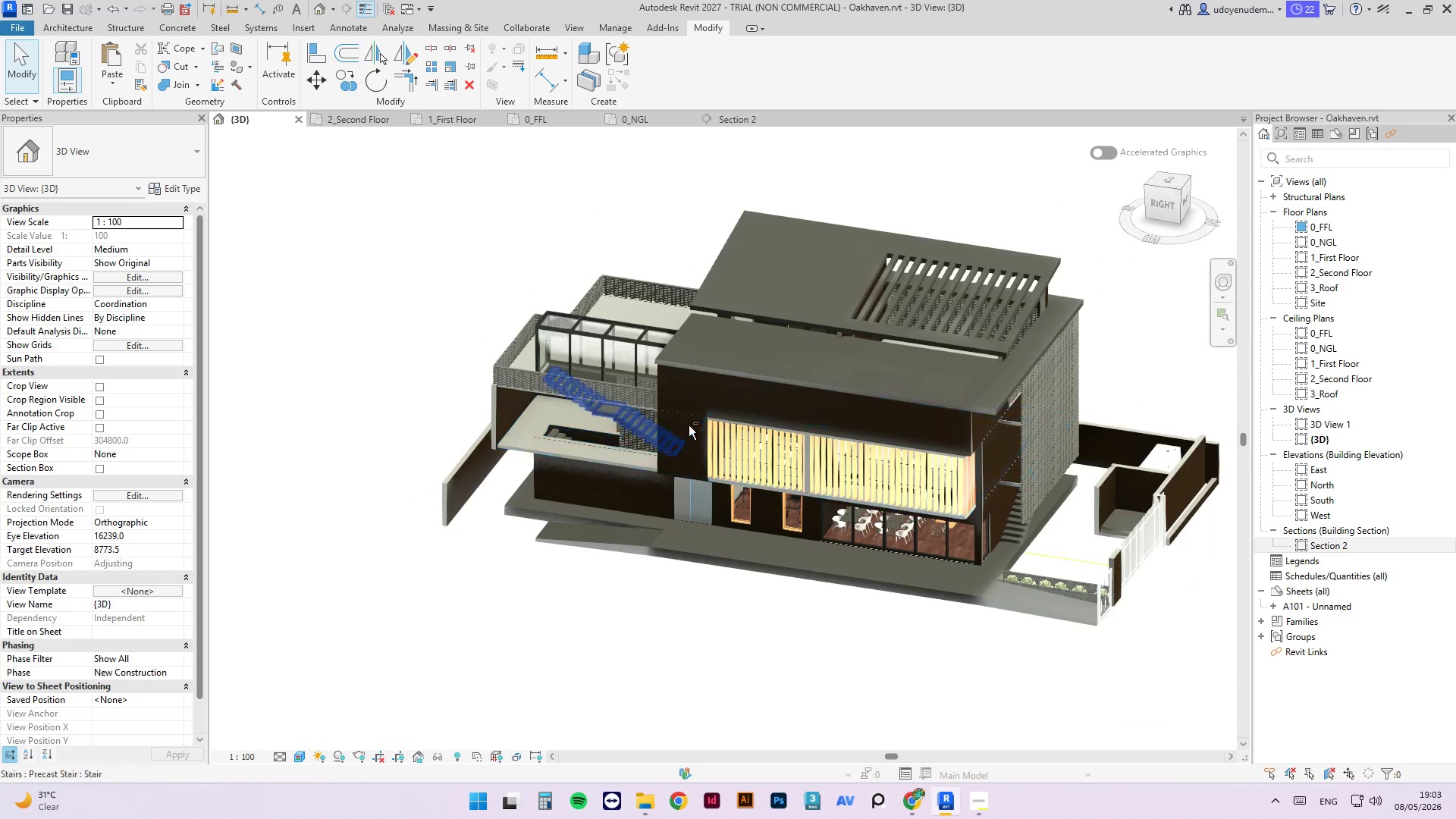 
hold_key(key=ShiftLeft, duration=2.97)
 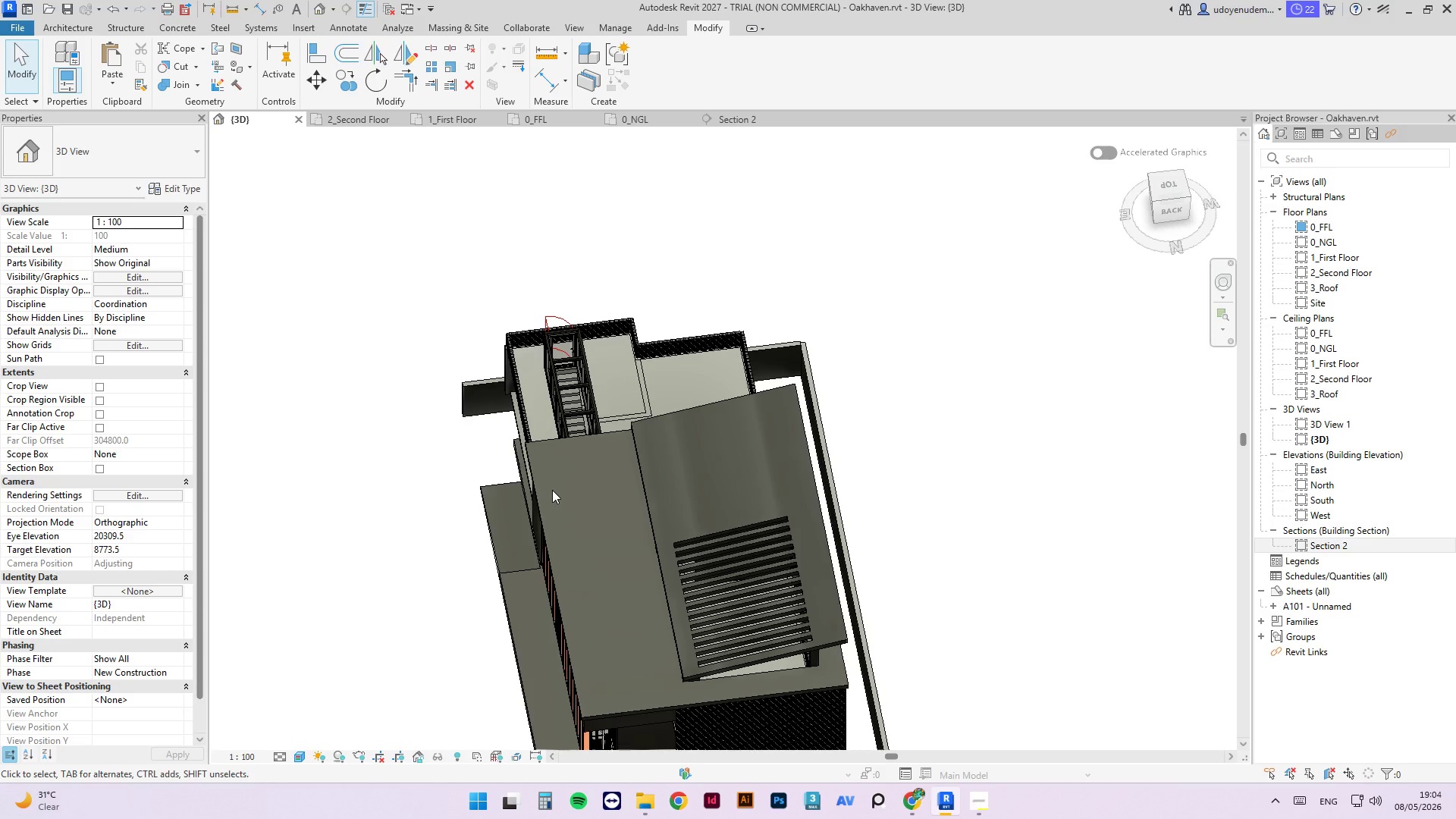 
scroll: coordinate [594, 465], scroll_direction: down, amount: 8.0
 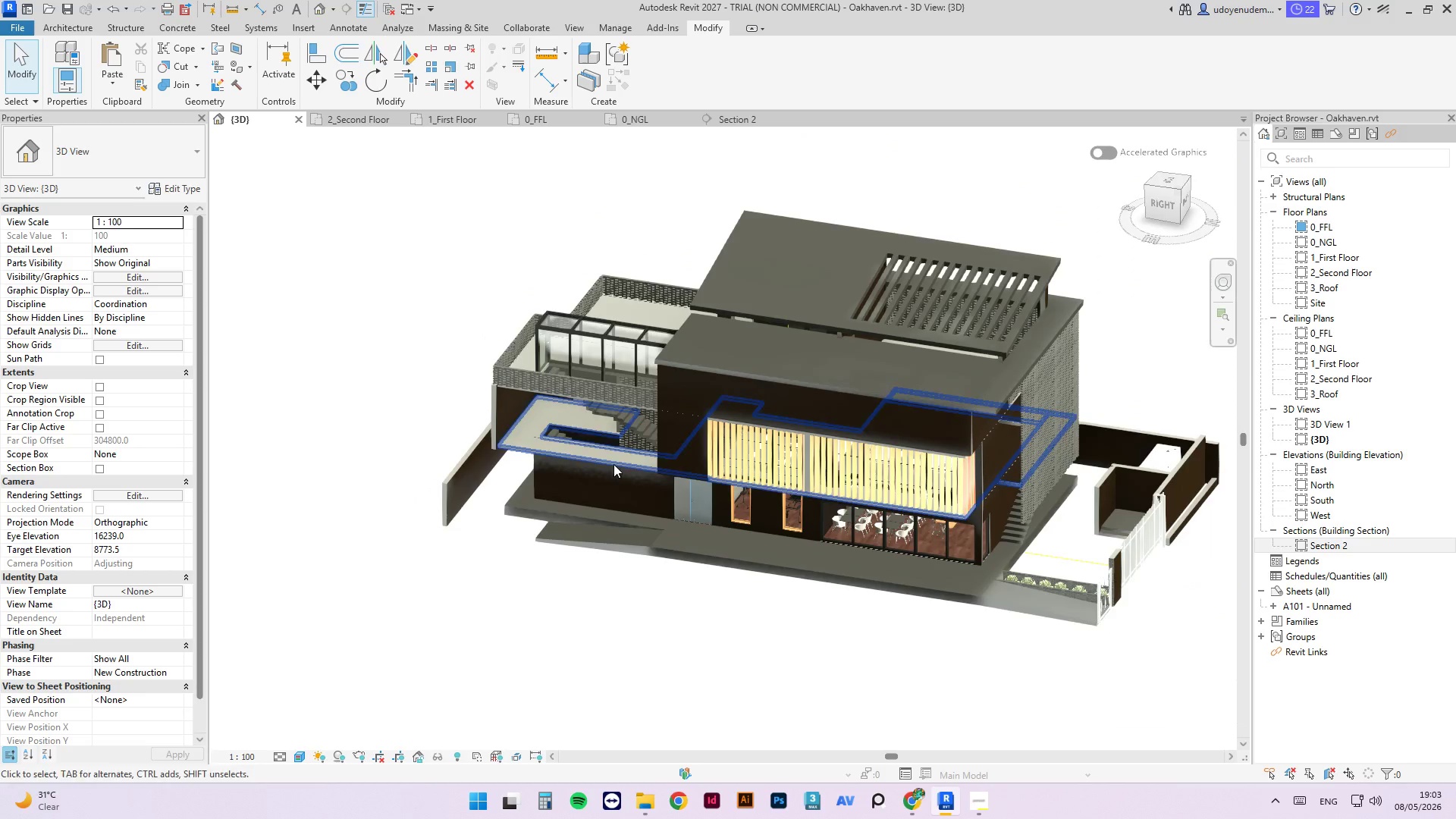 
wait(67.31)
 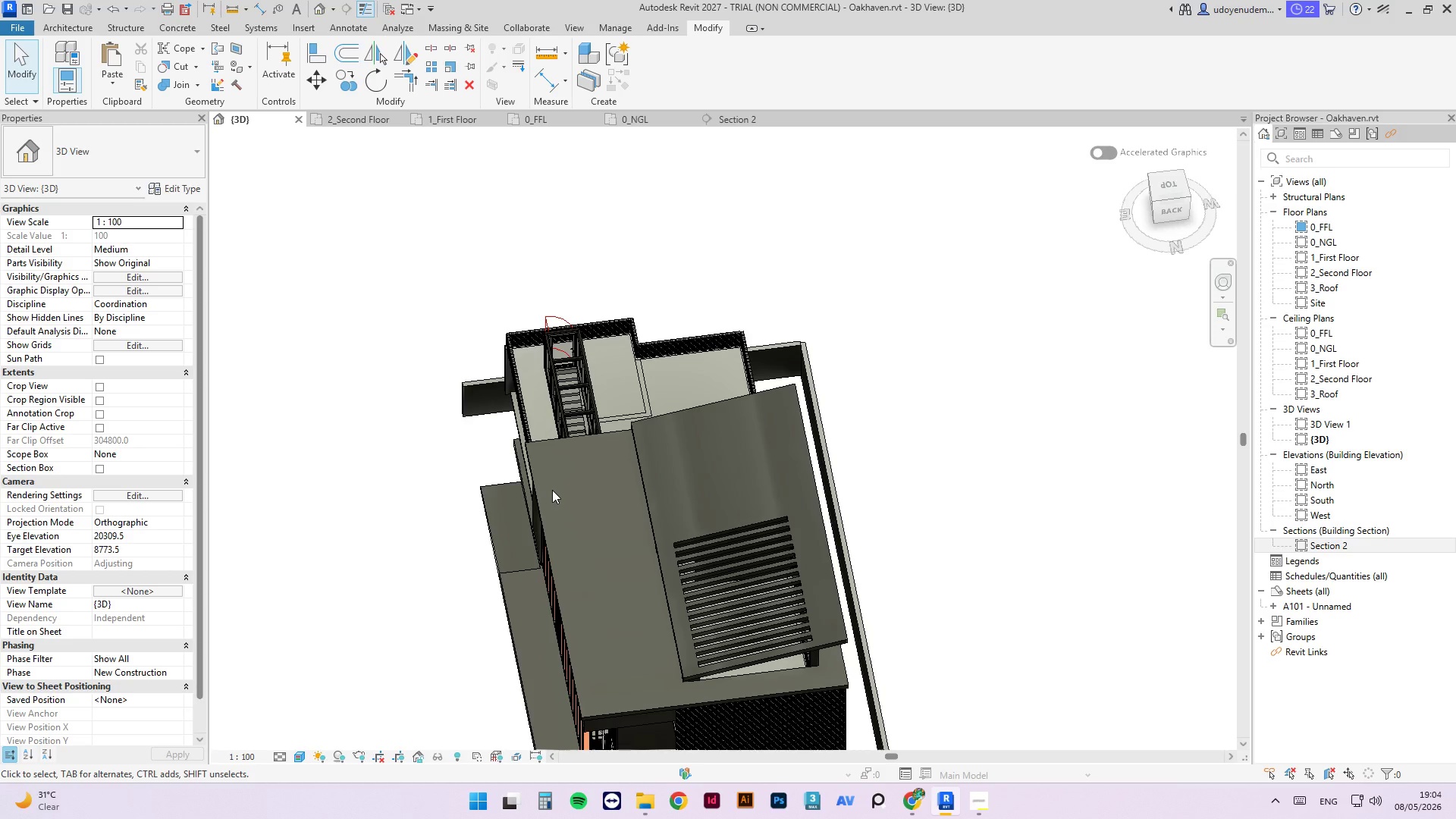 
left_click([977, 810])